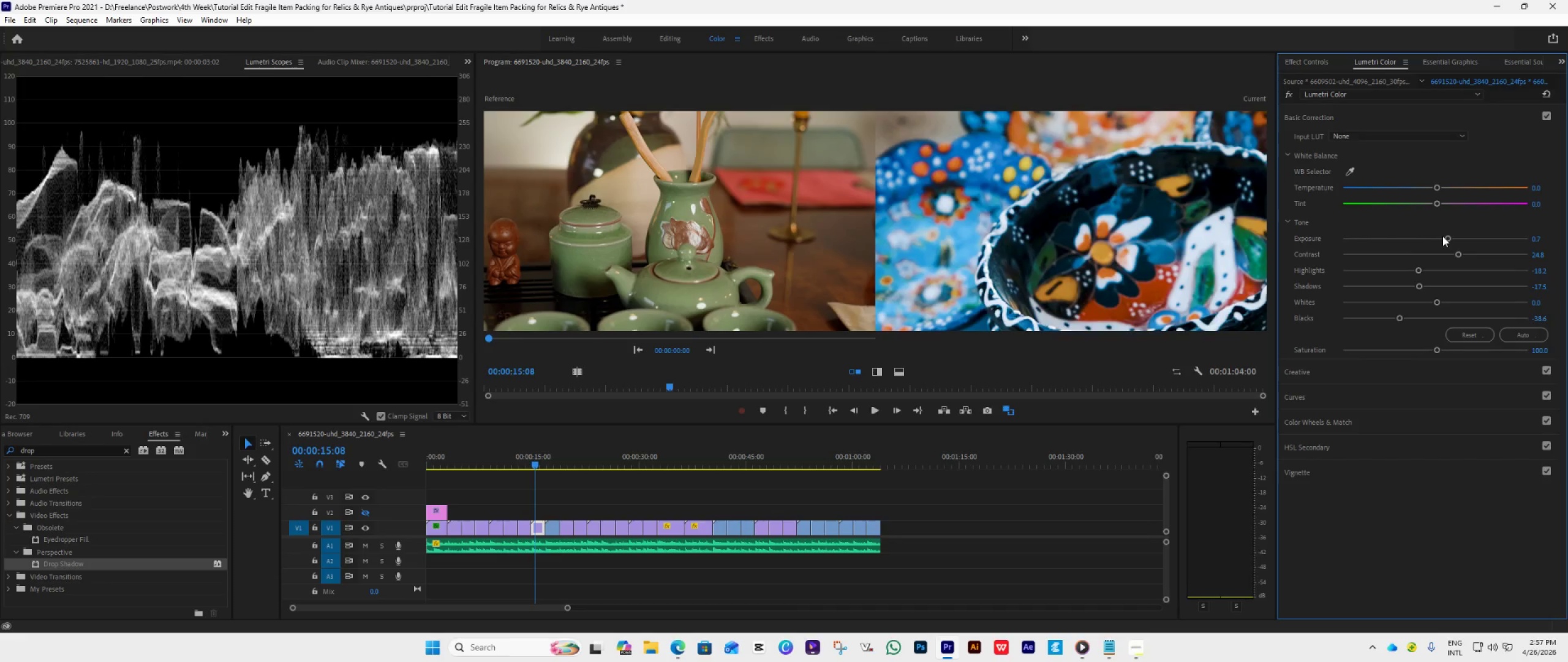 
left_click_drag(start_coordinate=[1444, 237], to_coordinate=[1441, 244])
 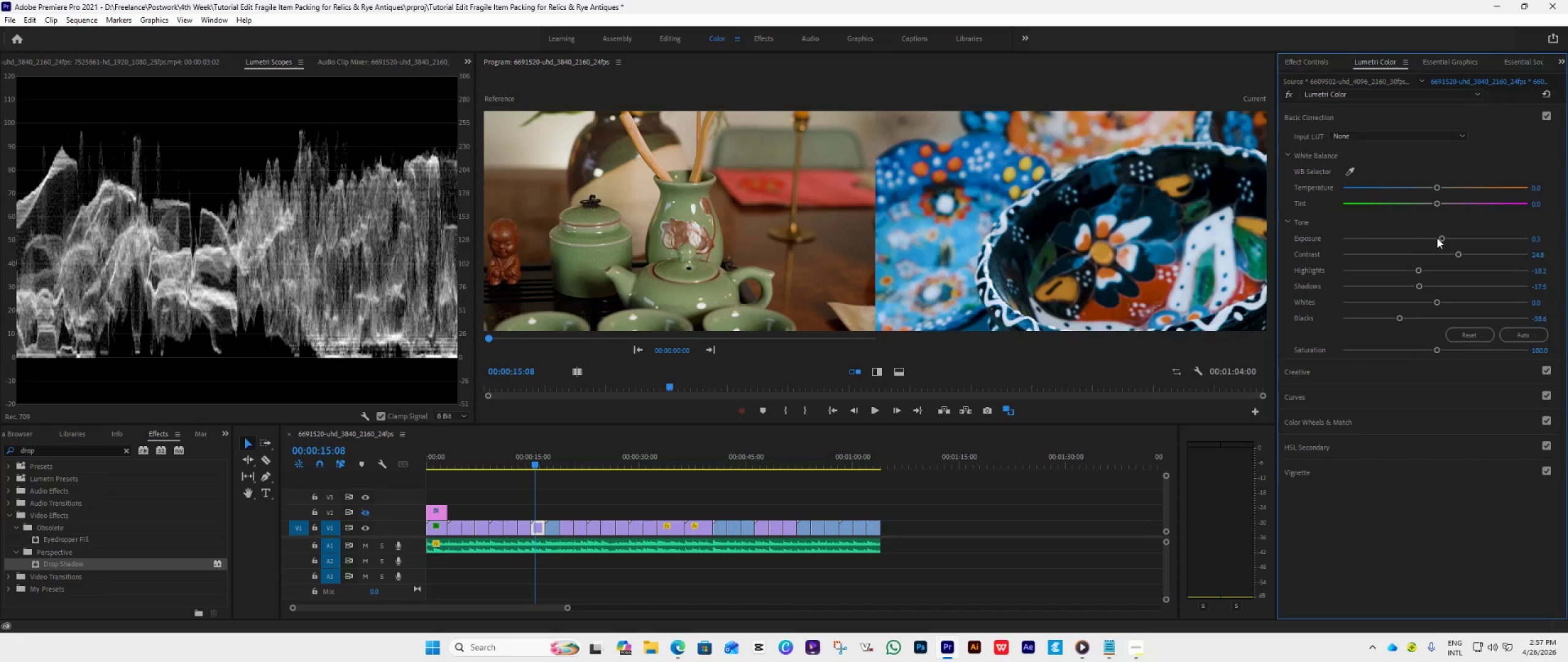 
left_click_drag(start_coordinate=[1437, 237], to_coordinate=[1446, 242])
 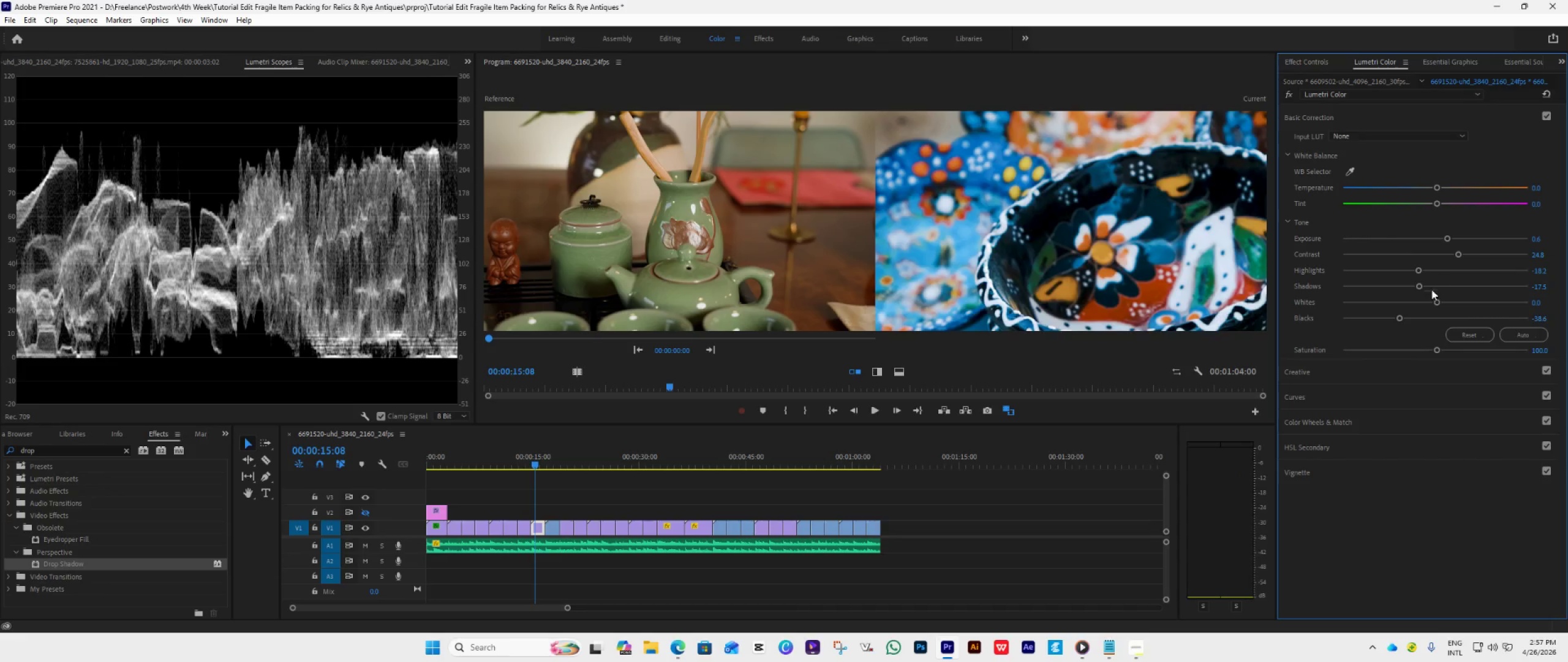 
wait(7.28)
 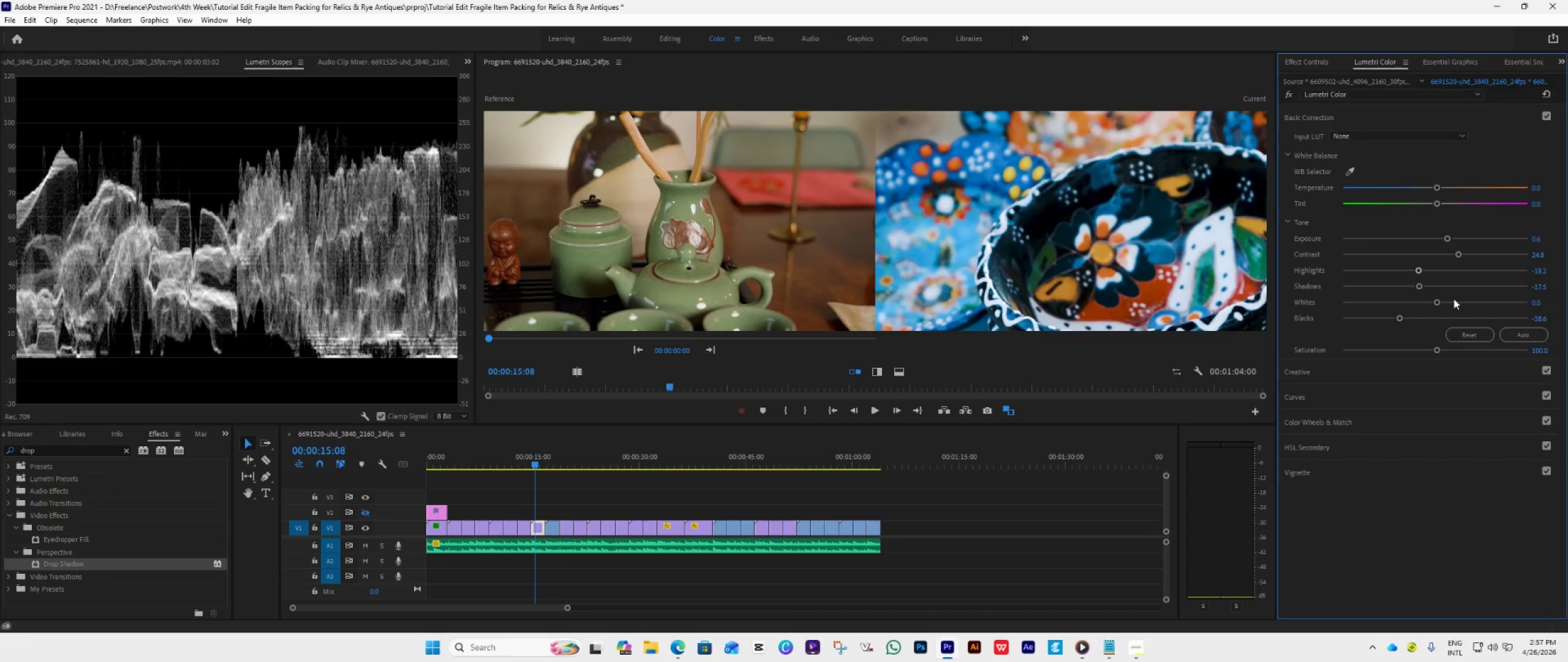 
left_click_drag(start_coordinate=[1449, 241], to_coordinate=[1446, 241])
 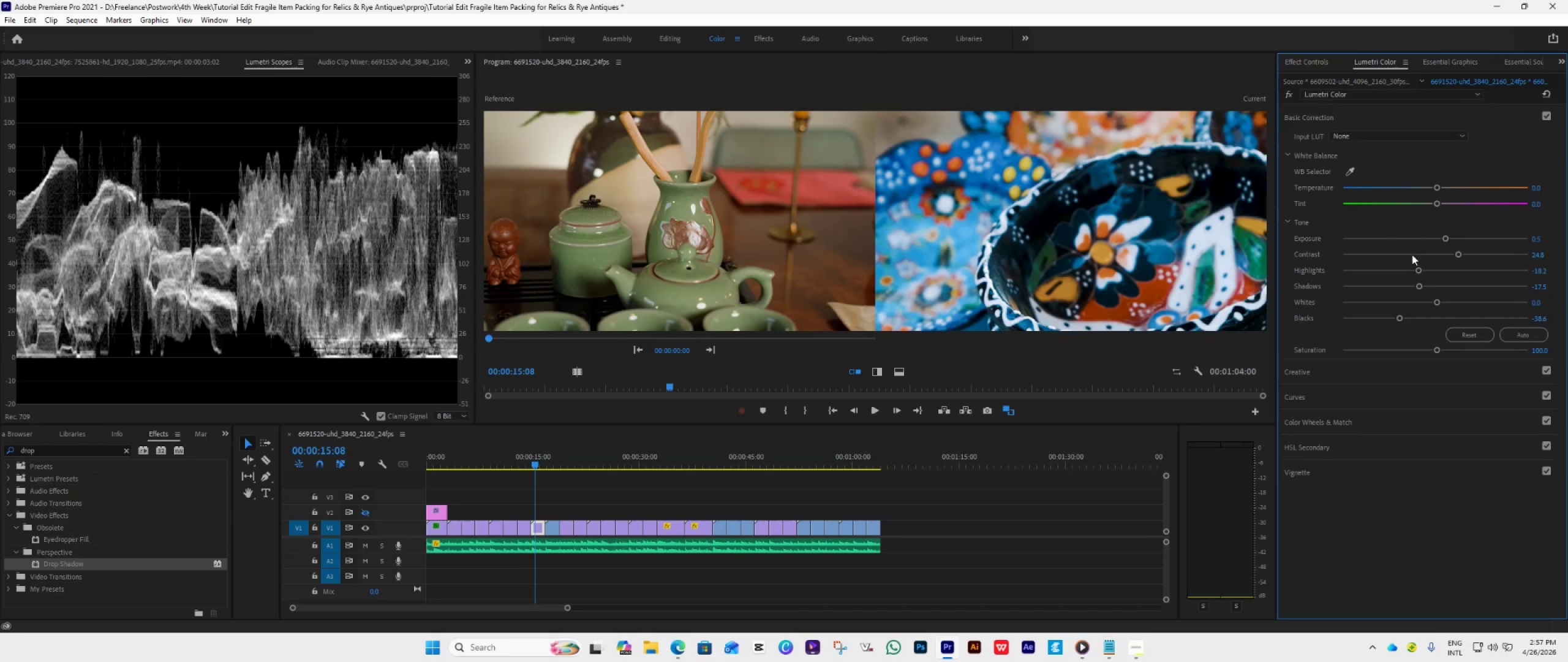 
wait(8.98)
 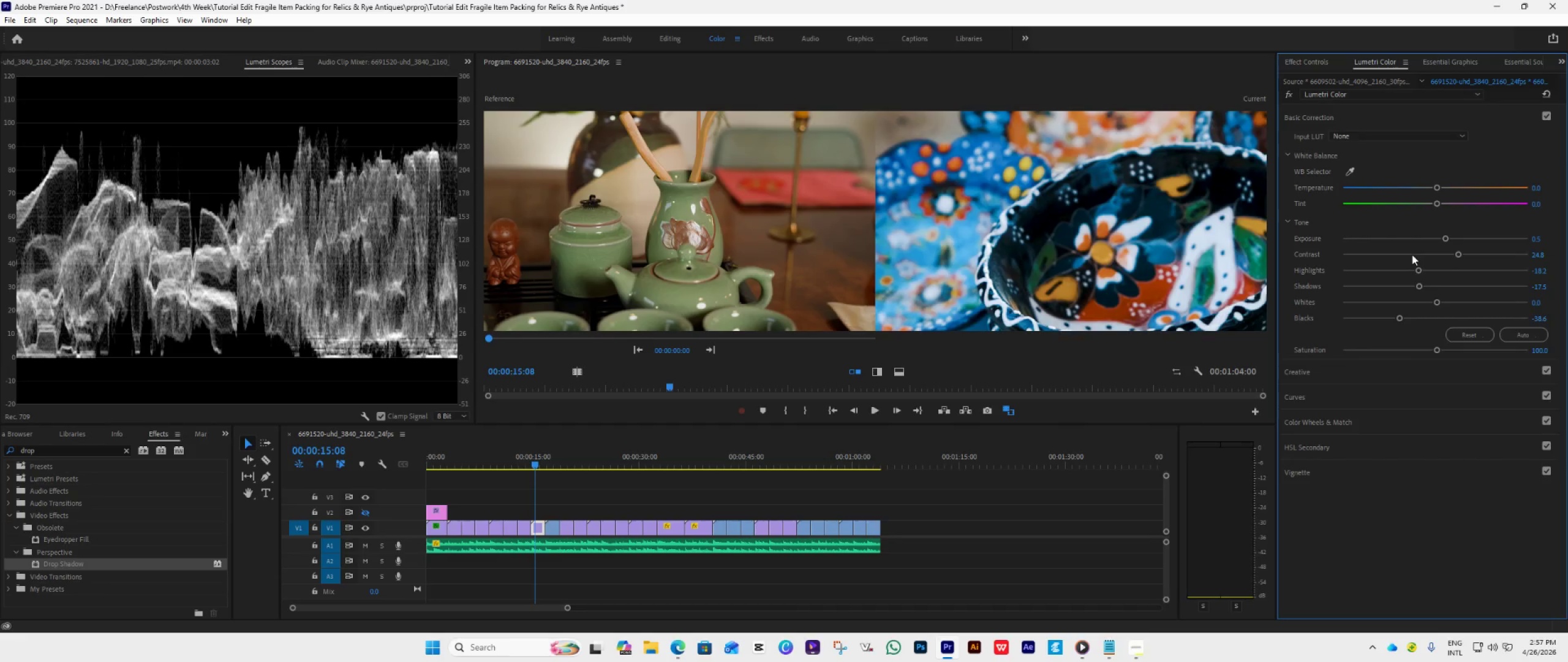 
left_click([554, 462])
 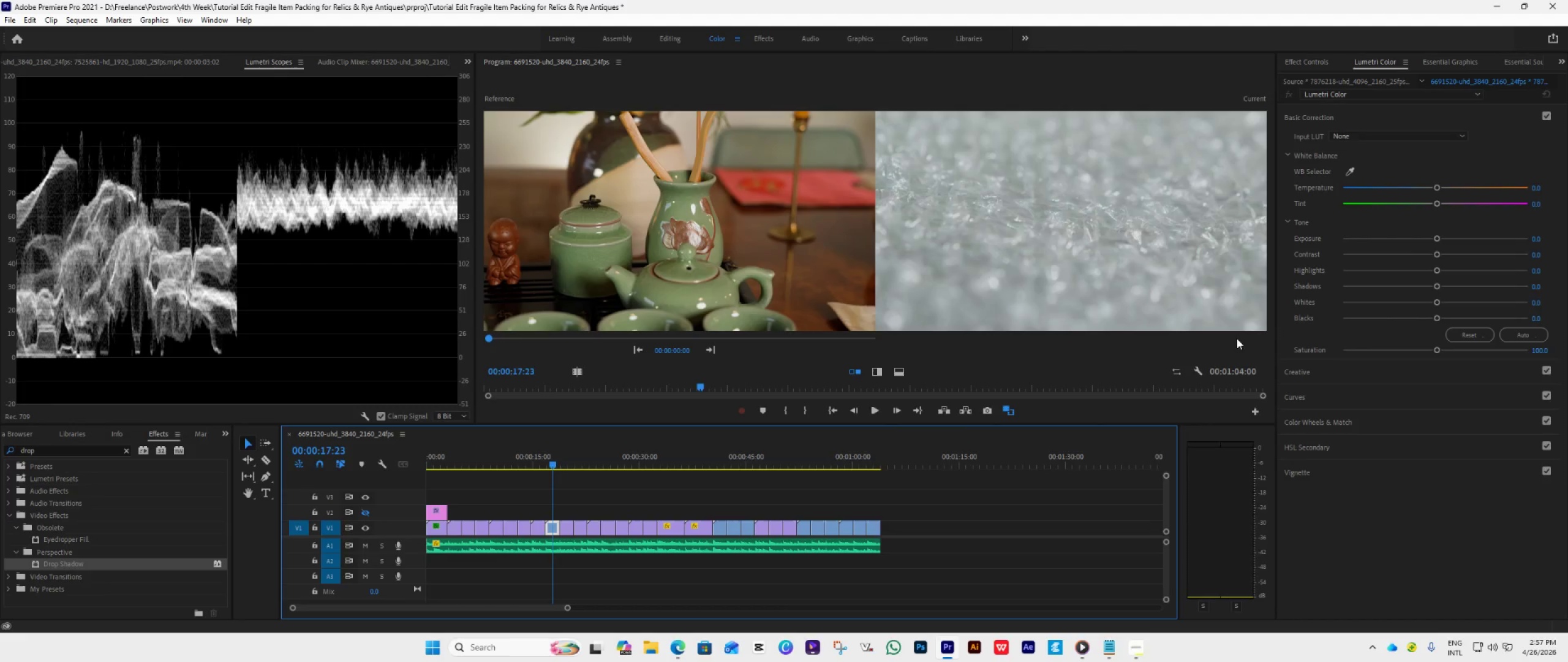 
wait(8.42)
 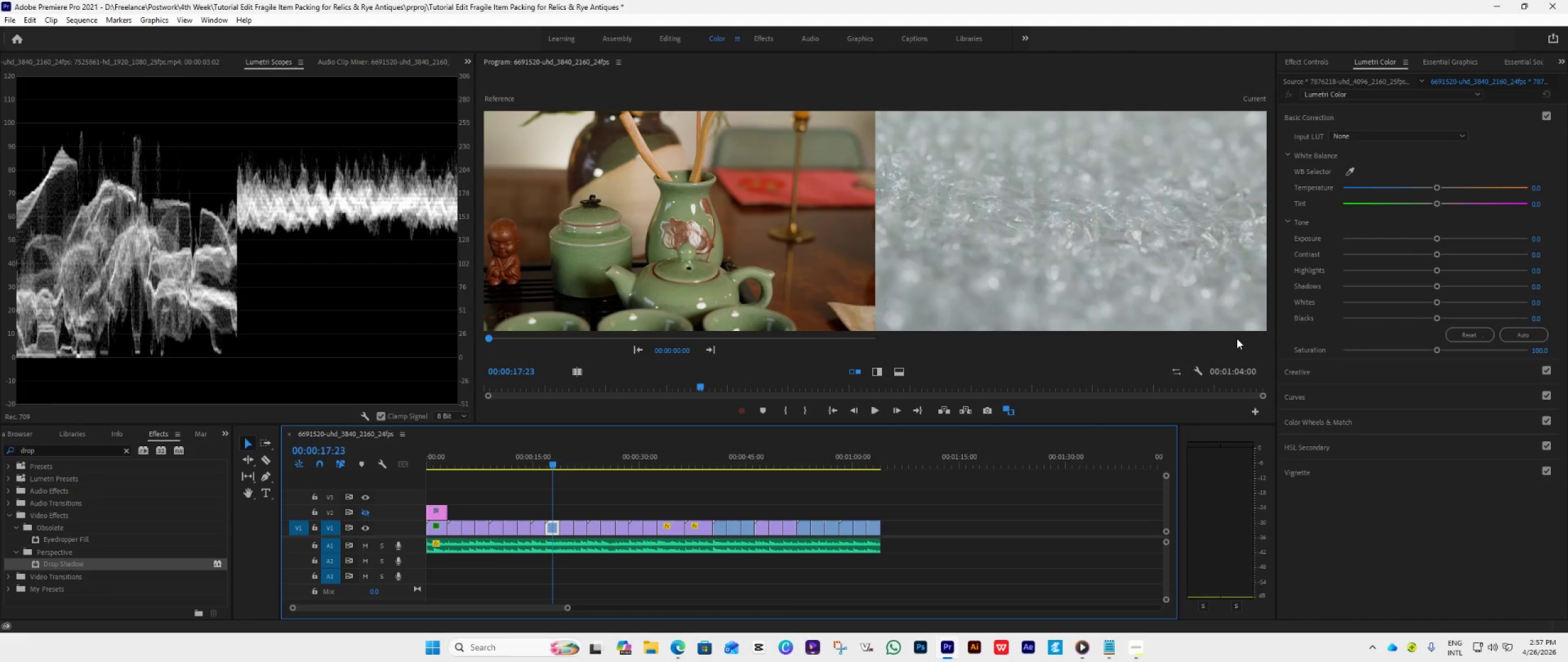 
left_click_drag(start_coordinate=[1436, 238], to_coordinate=[1446, 237])
 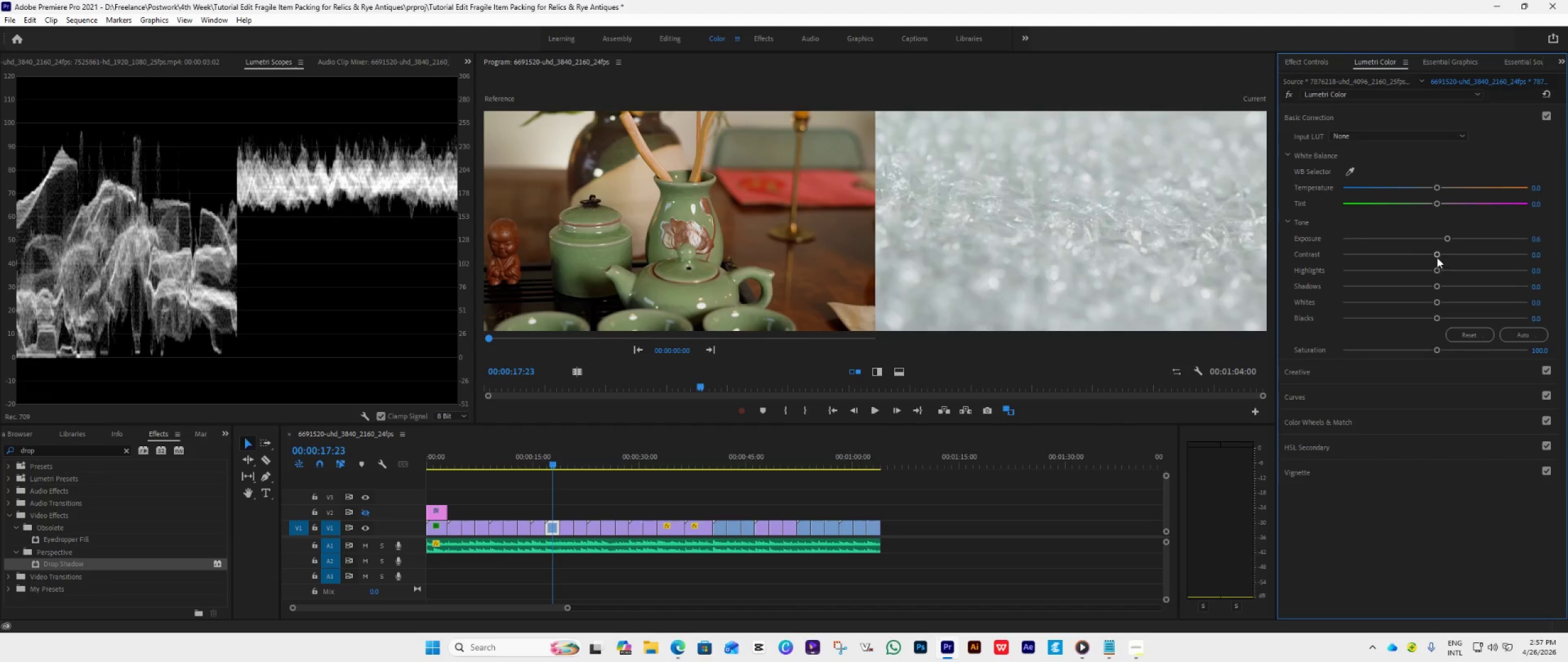 
left_click_drag(start_coordinate=[1437, 257], to_coordinate=[1459, 275])
 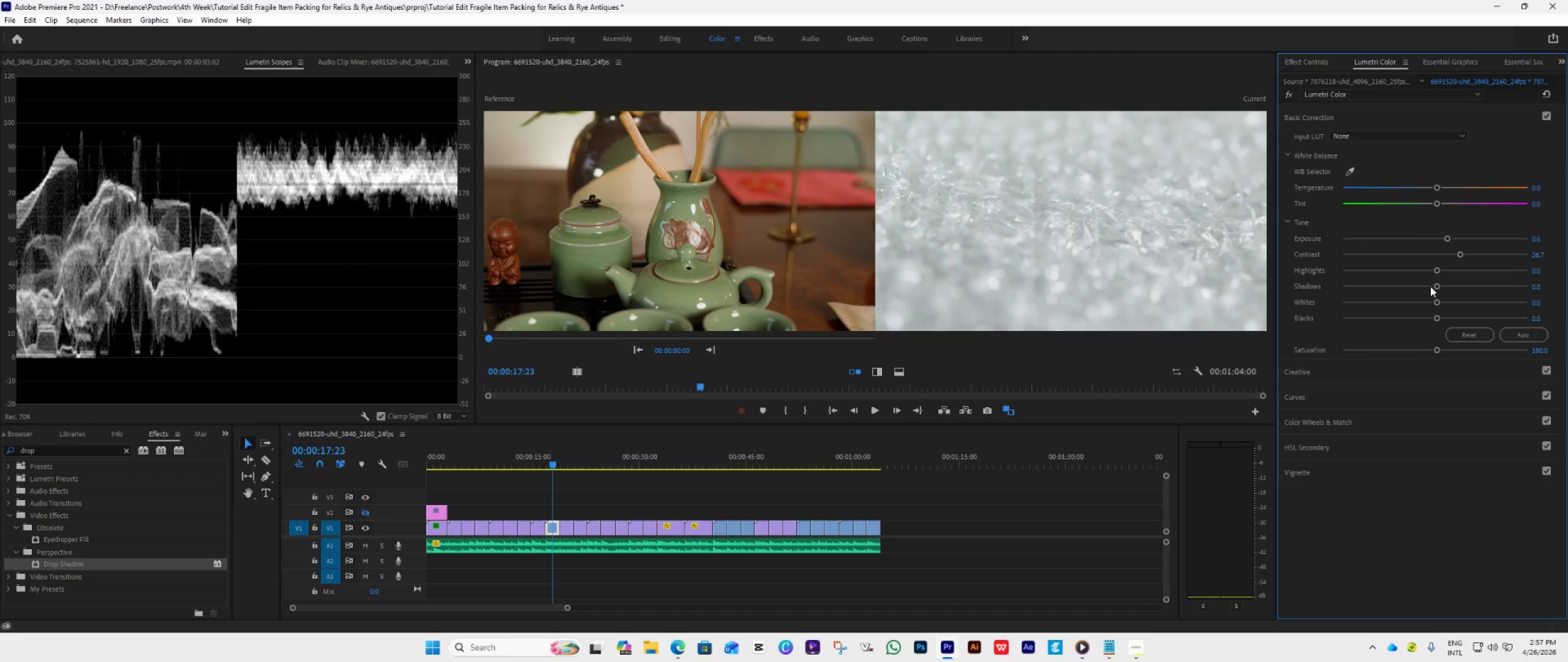 
left_click_drag(start_coordinate=[1430, 286], to_coordinate=[1414, 295])
 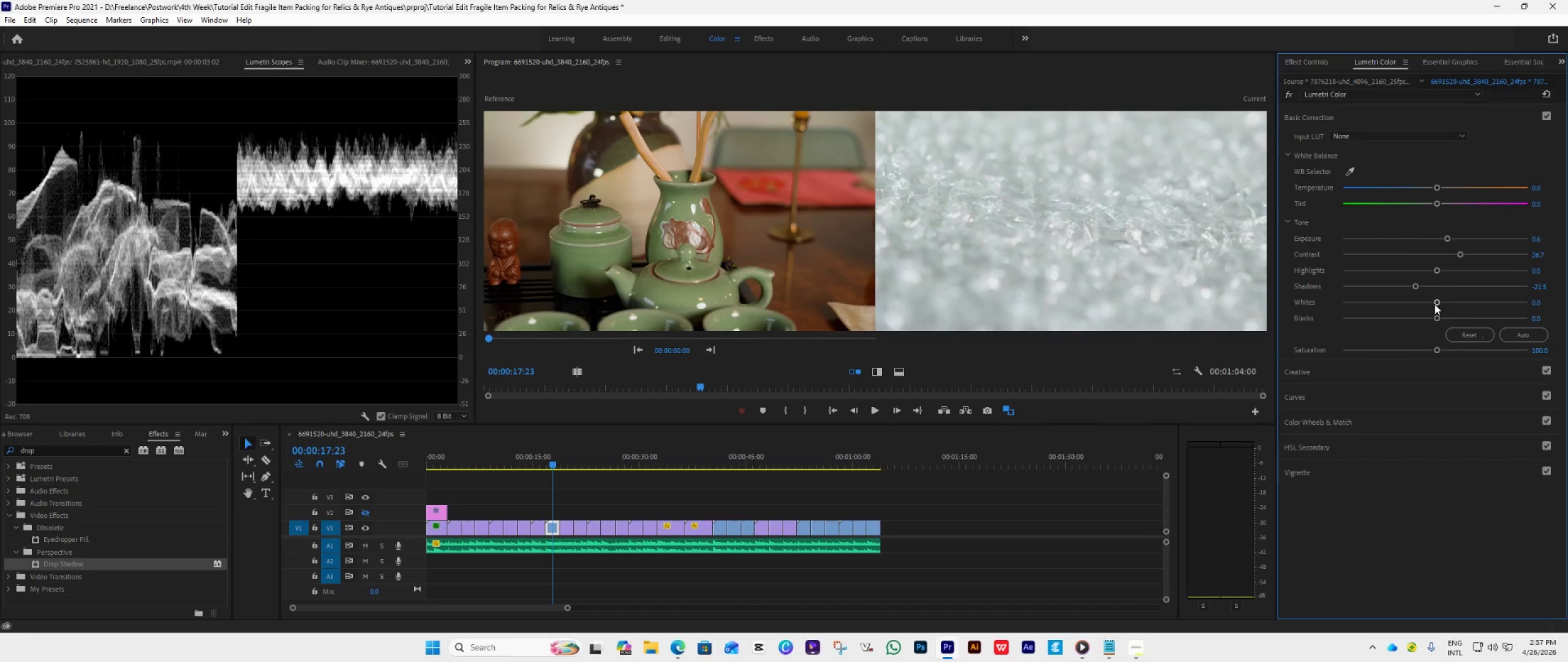 
left_click_drag(start_coordinate=[1434, 304], to_coordinate=[1425, 309])
 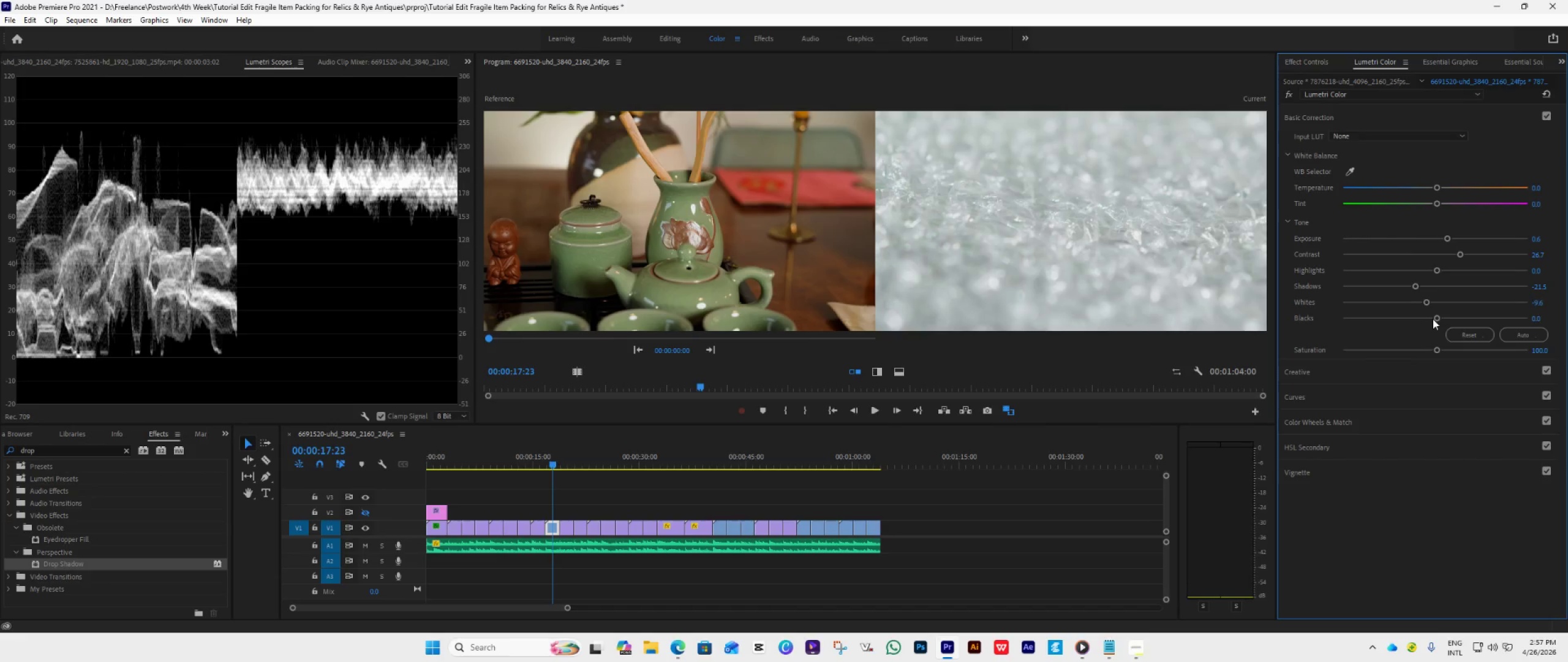 
left_click_drag(start_coordinate=[1433, 319], to_coordinate=[1414, 333])
 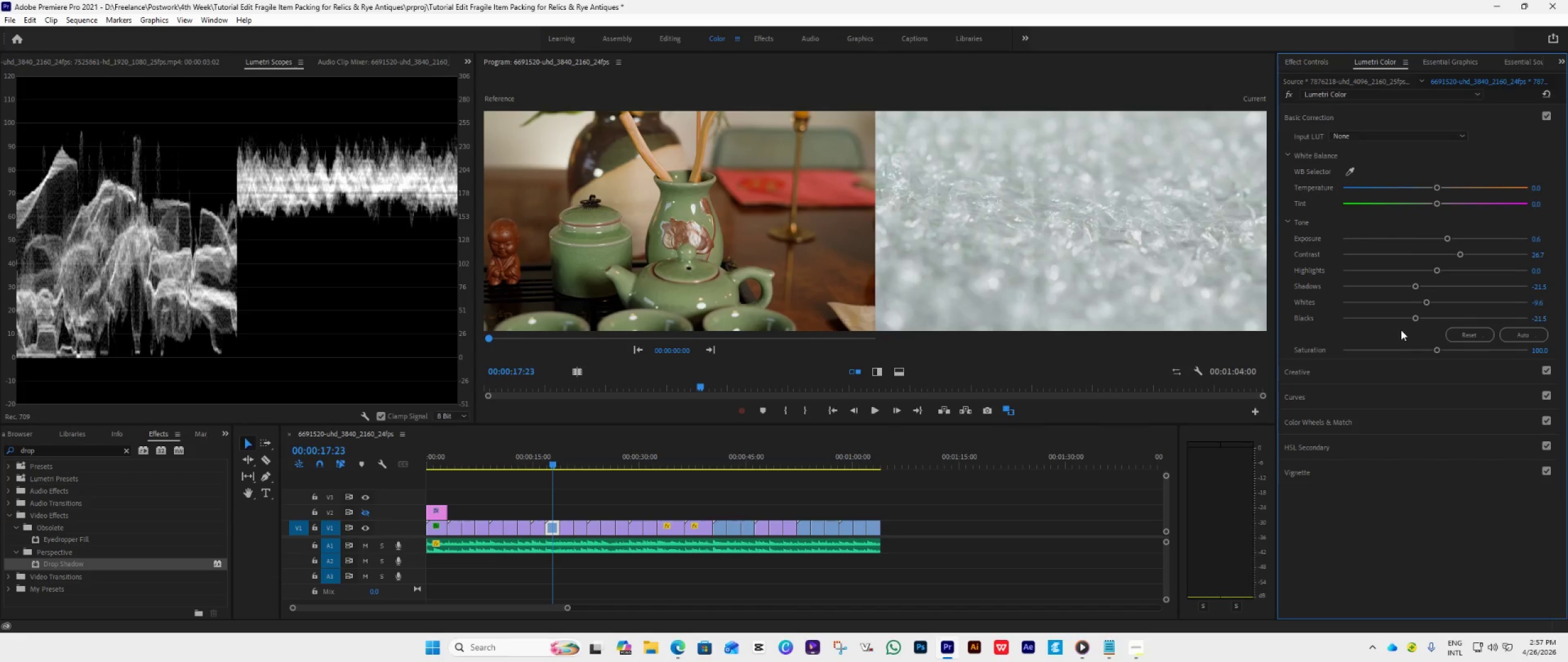 
key(Space)
 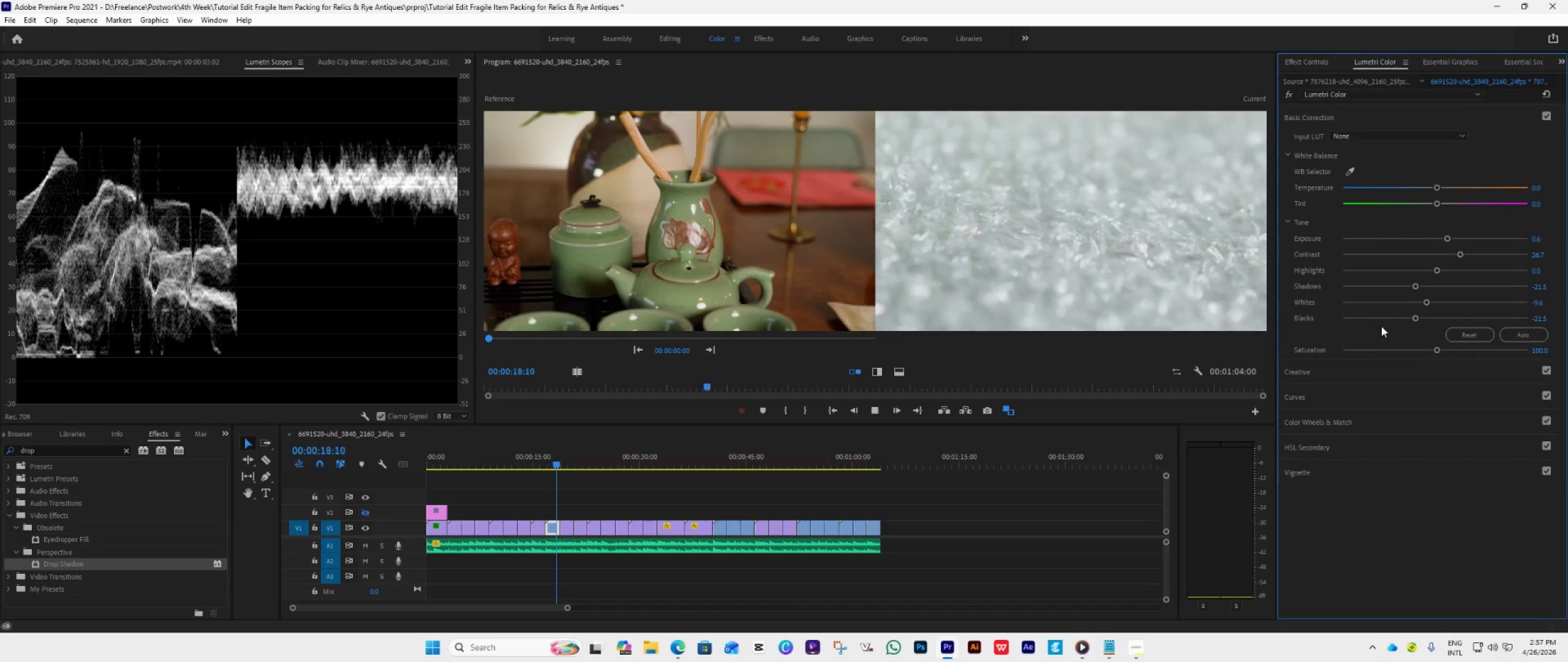 
key(Space)
 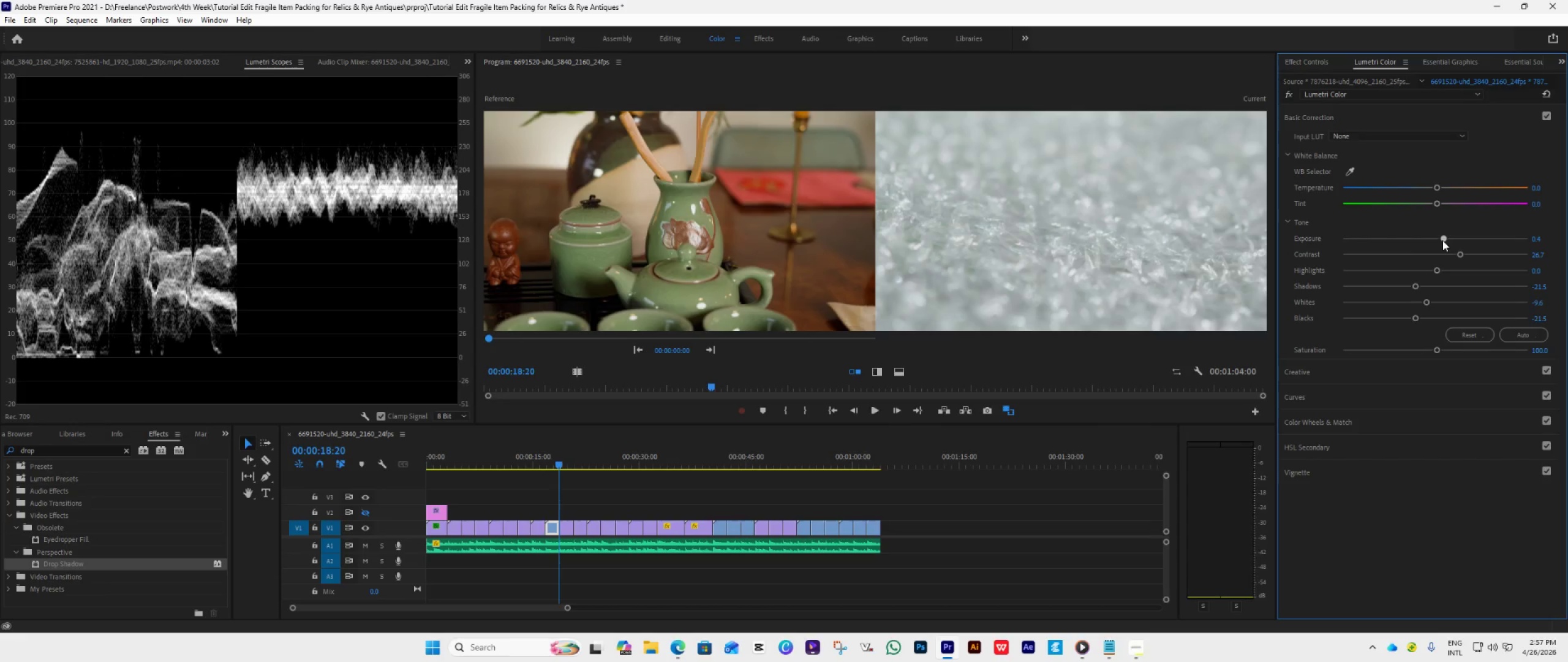 
wait(6.47)
 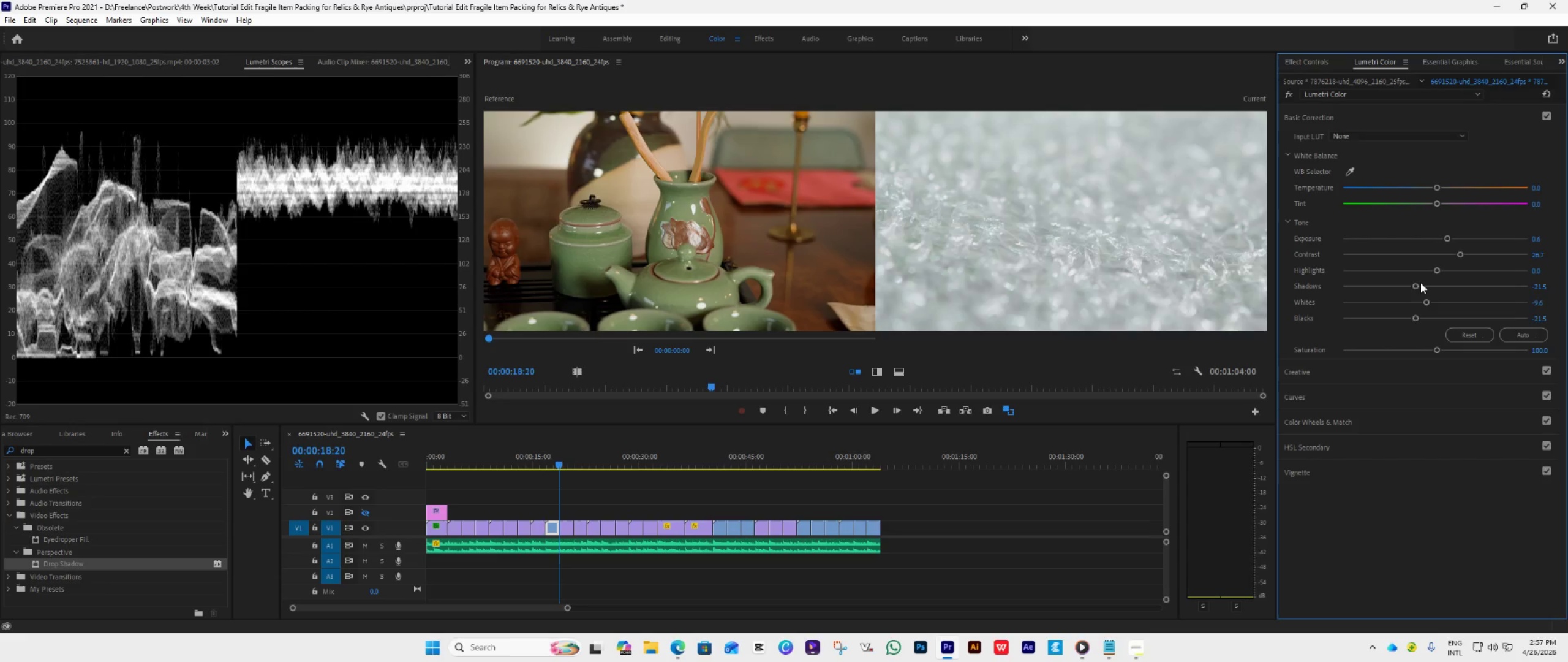 
key(Space)
 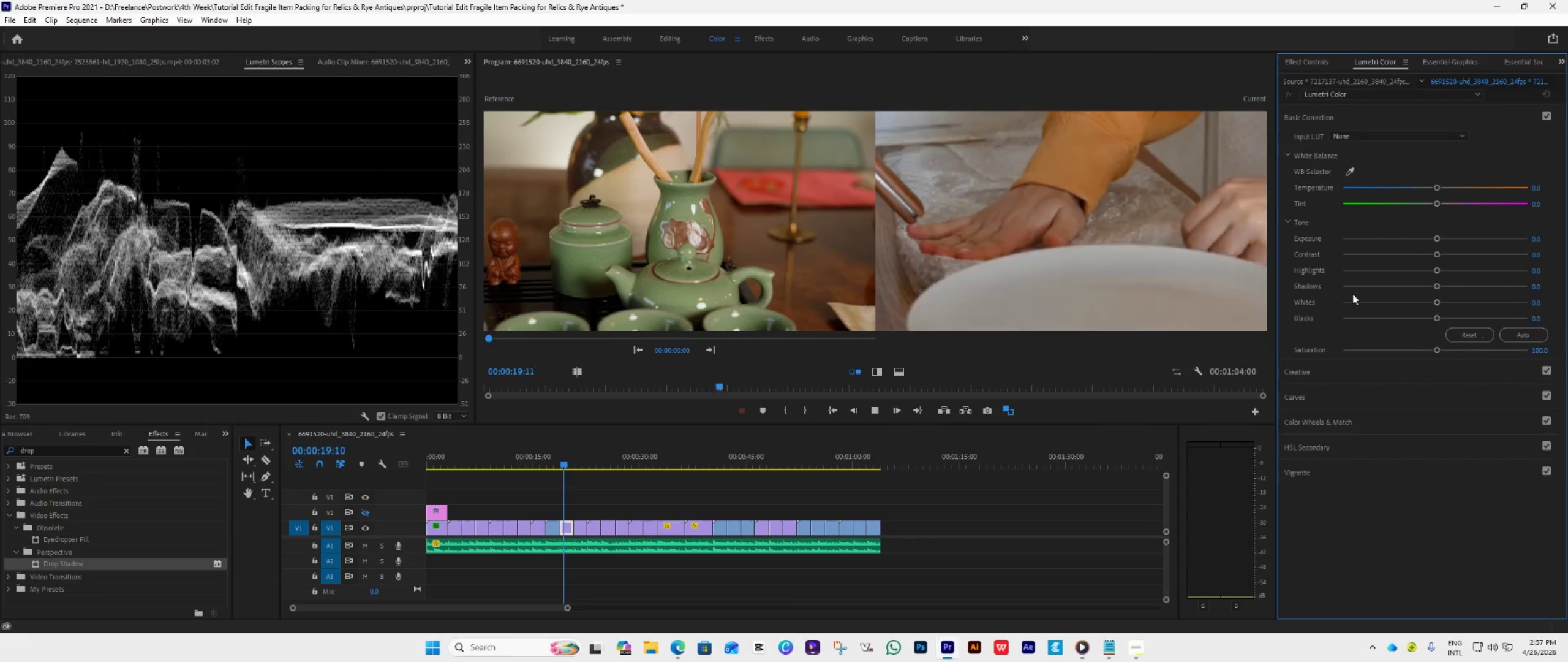 
key(Space)
 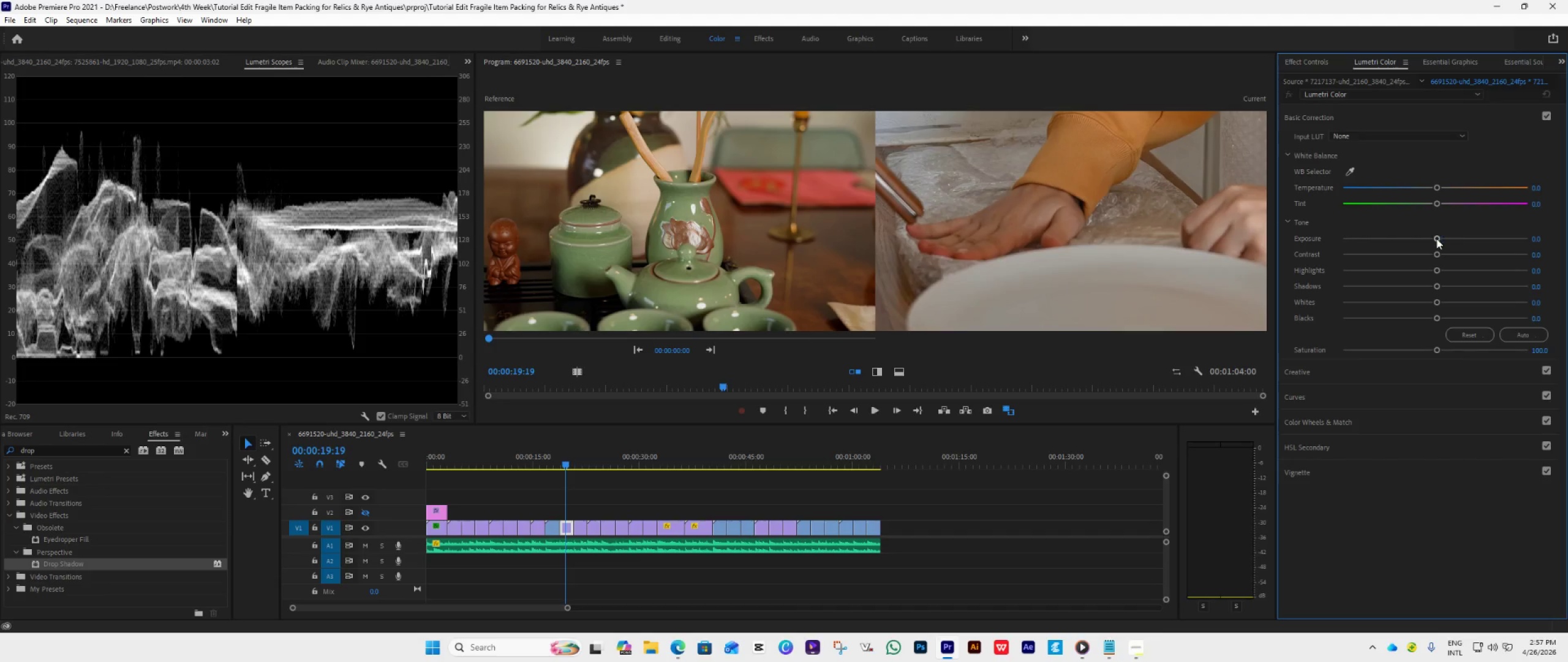 
left_click_drag(start_coordinate=[1436, 238], to_coordinate=[1461, 255])
 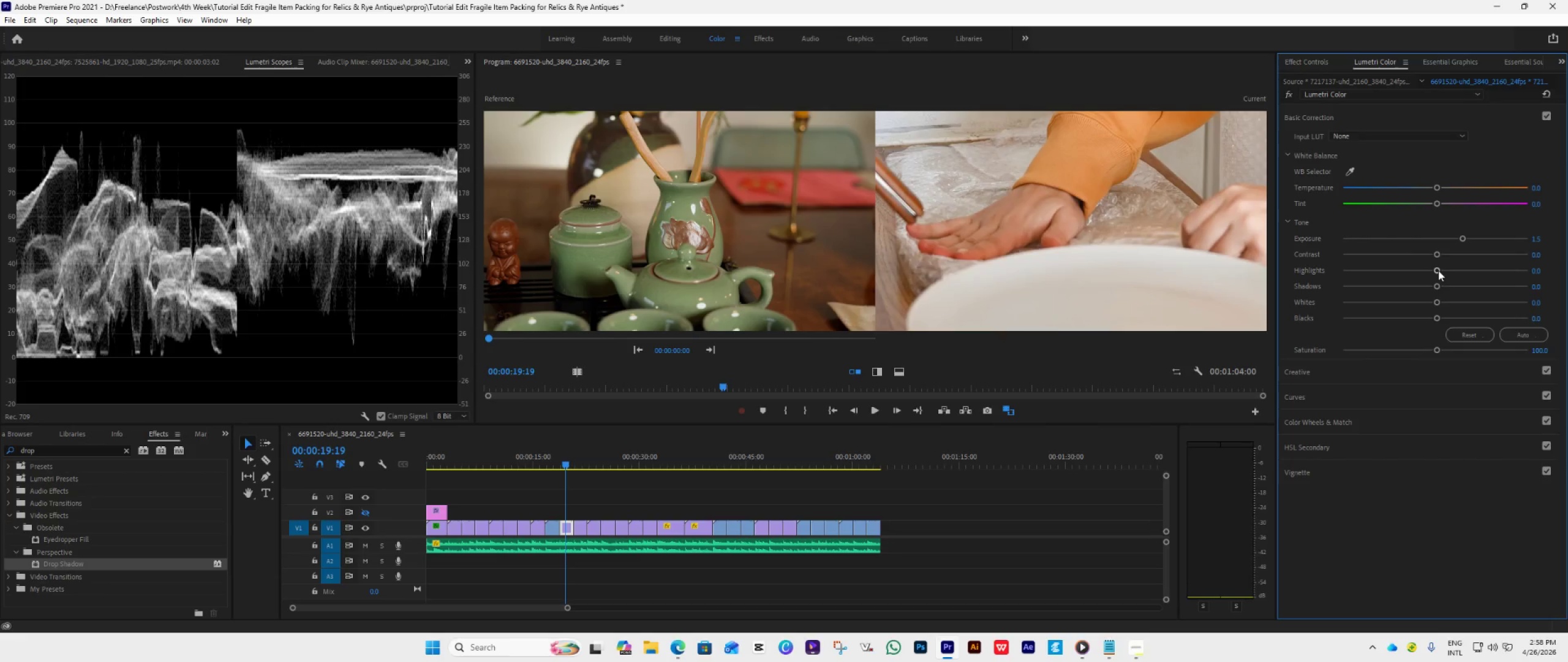 
left_click_drag(start_coordinate=[1438, 270], to_coordinate=[1415, 289])
 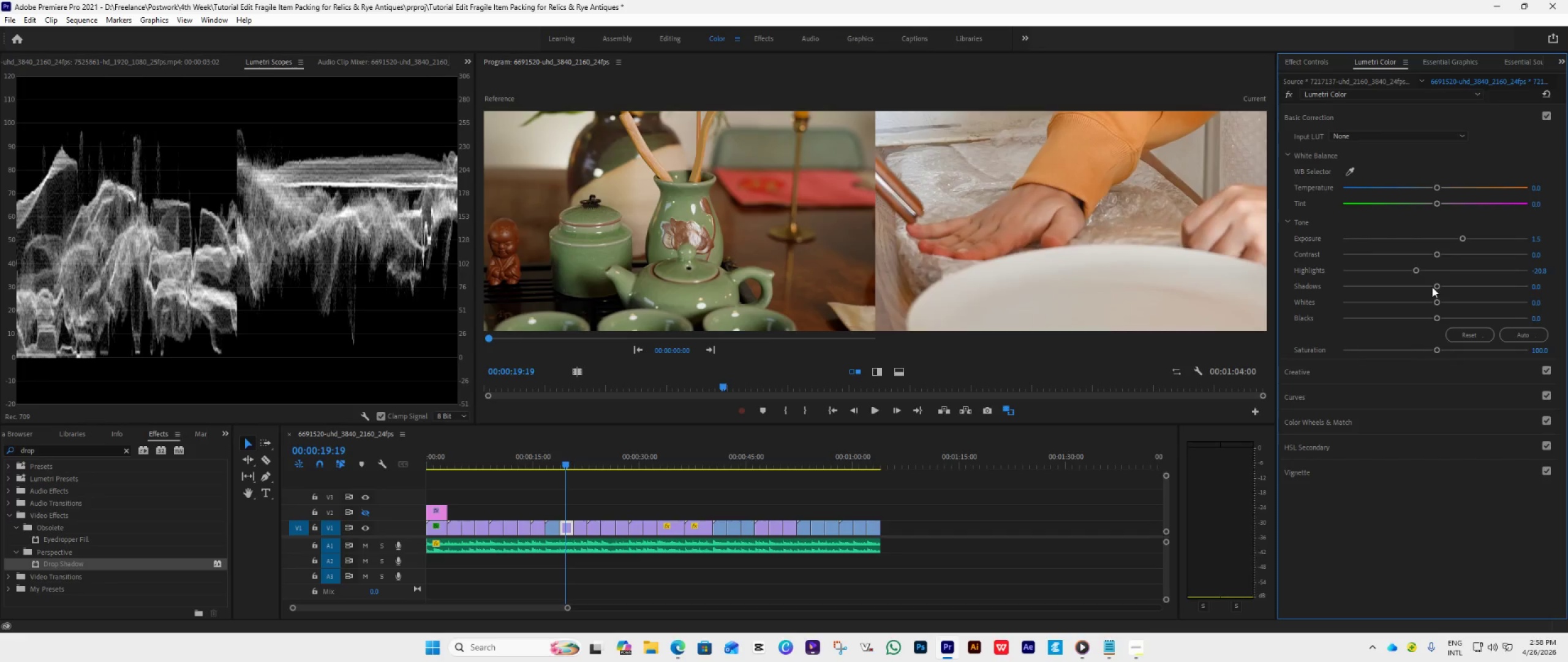 
left_click_drag(start_coordinate=[1432, 287], to_coordinate=[1422, 296])
 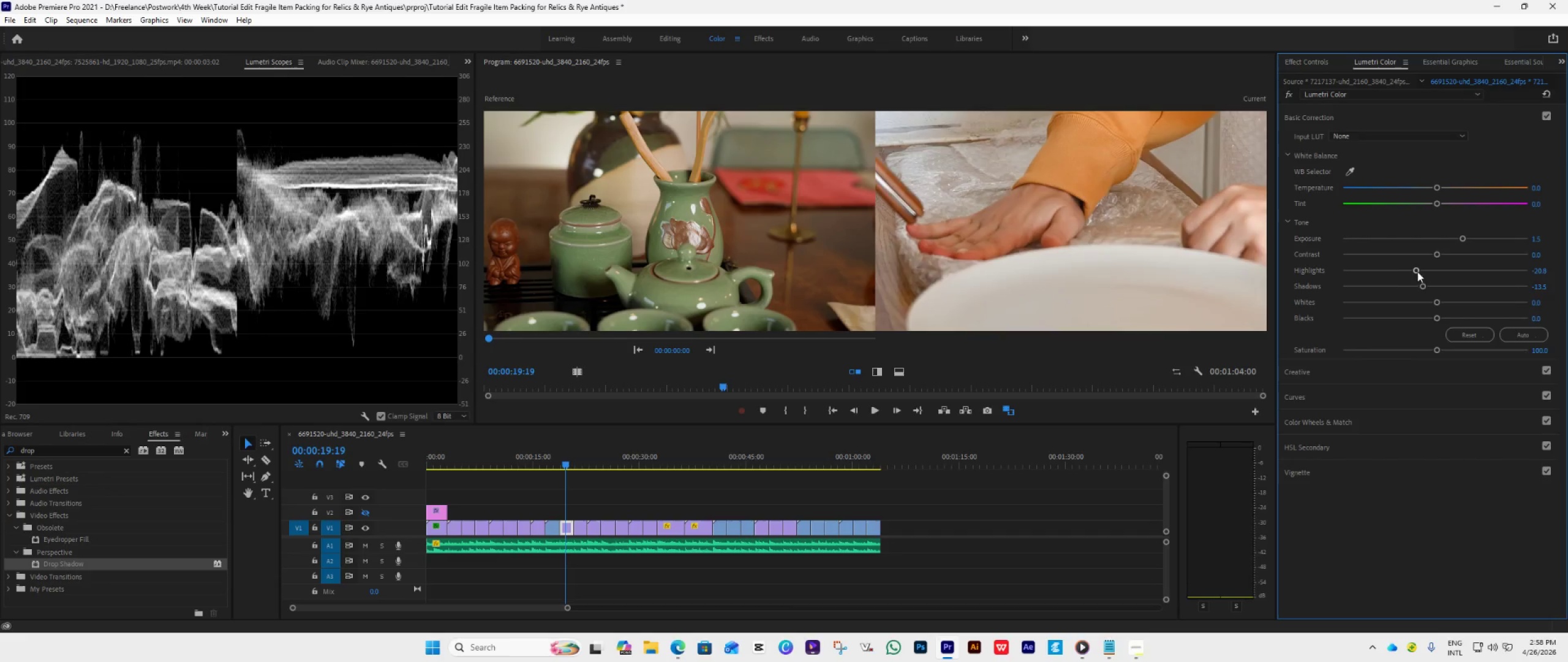 
left_click_drag(start_coordinate=[1419, 270], to_coordinate=[1412, 273])
 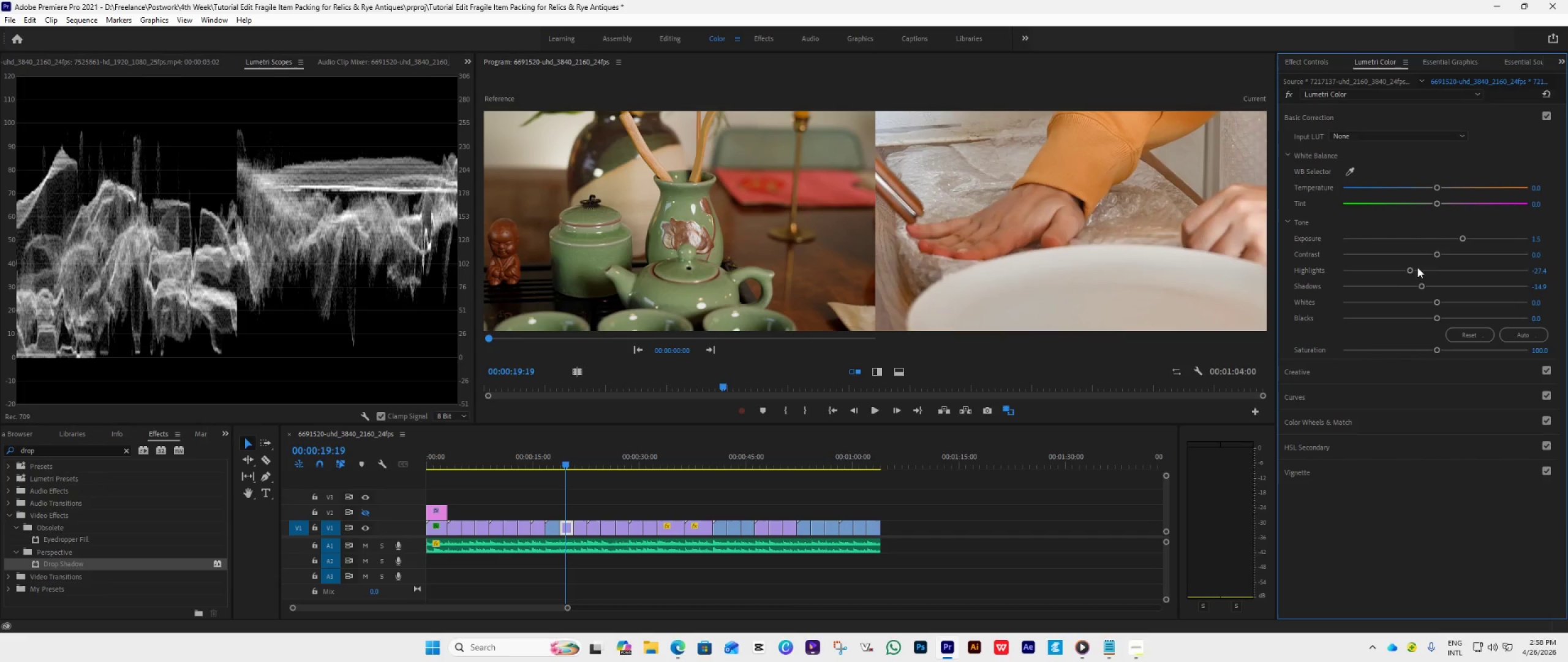 
left_click_drag(start_coordinate=[1433, 254], to_coordinate=[1471, 306])
 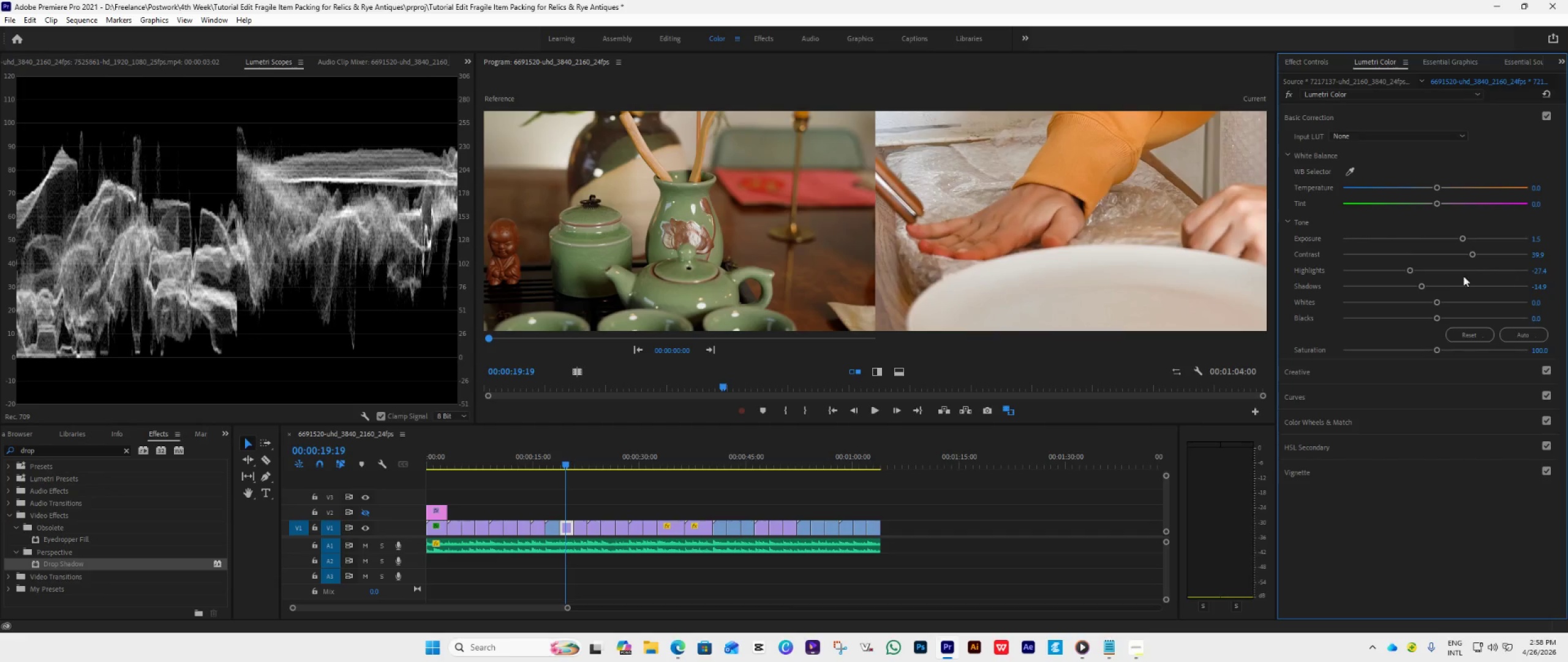 
left_click_drag(start_coordinate=[1471, 253], to_coordinate=[1469, 265])
 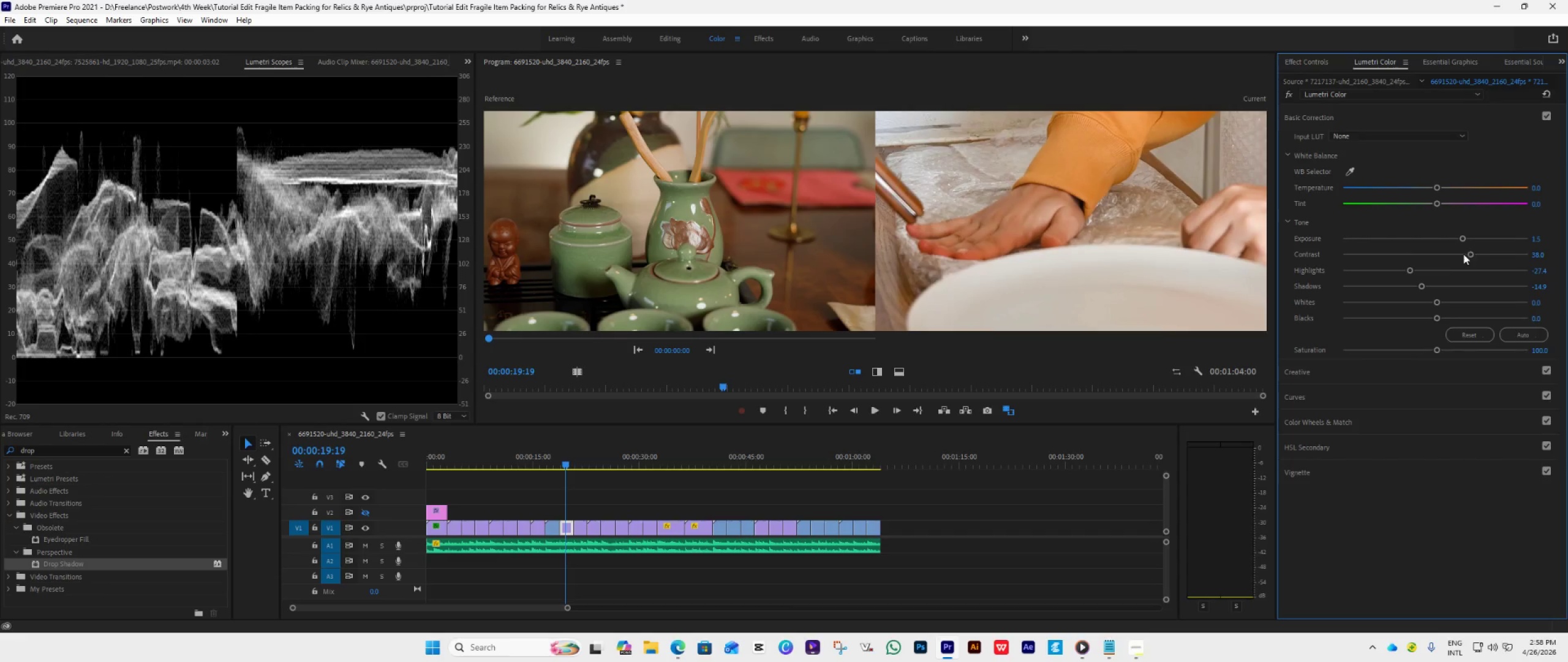 
left_click_drag(start_coordinate=[1468, 257], to_coordinate=[1458, 265])
 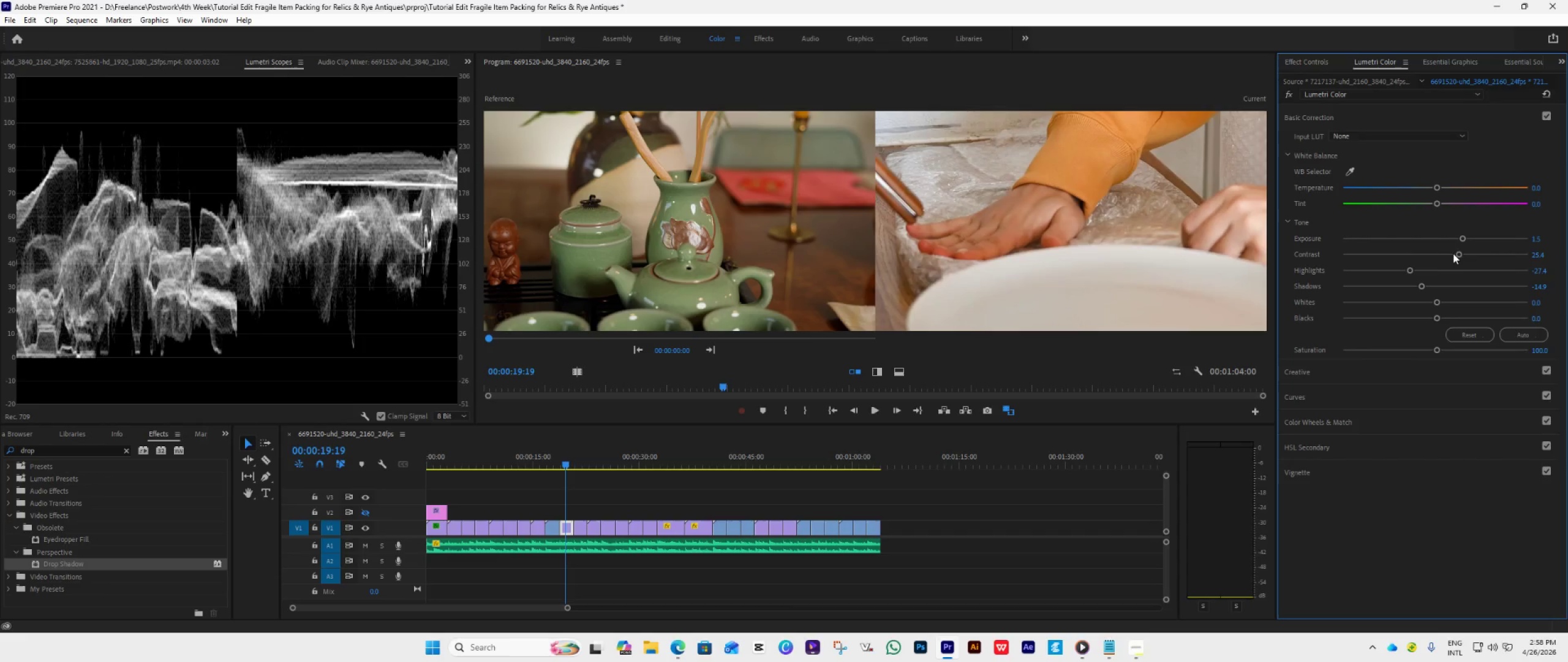 
left_click_drag(start_coordinate=[1454, 254], to_coordinate=[1458, 259])
 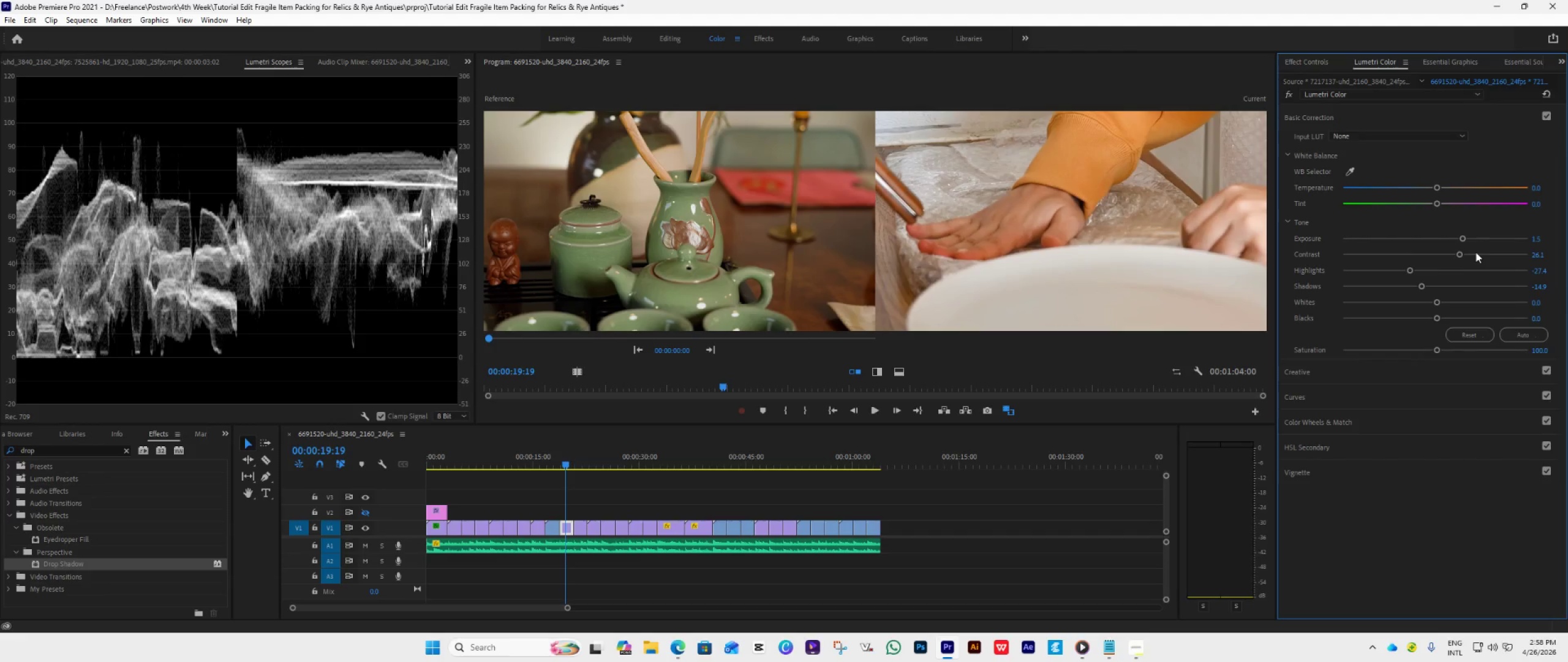 
wait(10.27)
 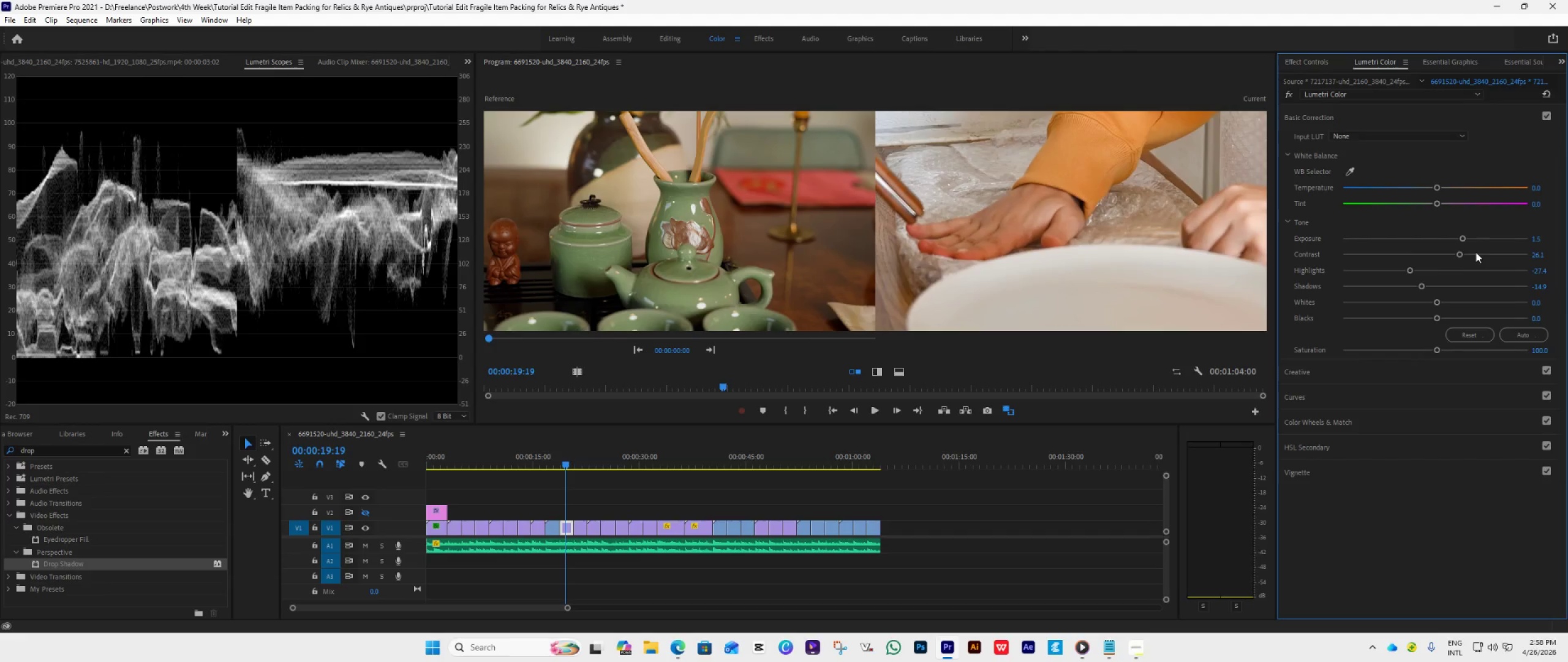 
left_click_drag(start_coordinate=[1439, 304], to_coordinate=[1424, 306])
 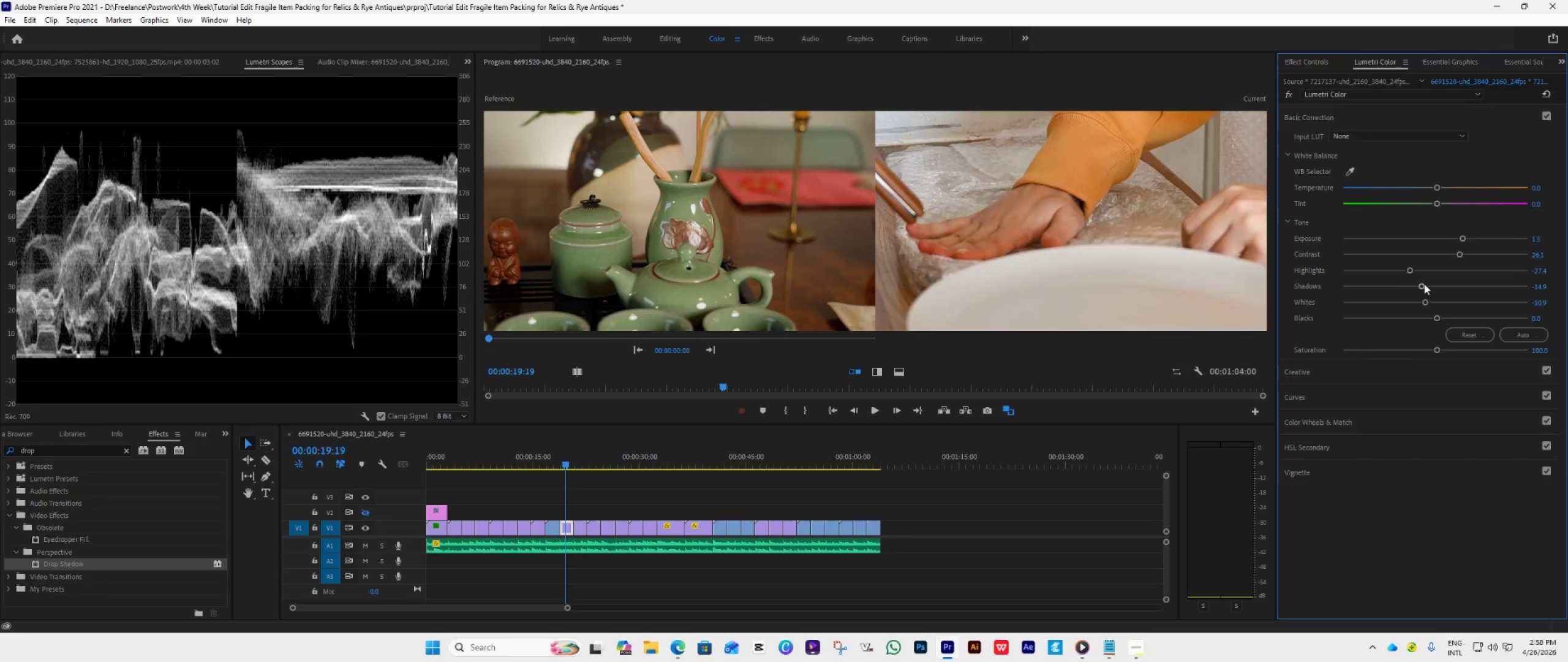 
left_click_drag(start_coordinate=[1424, 284], to_coordinate=[1421, 284])
 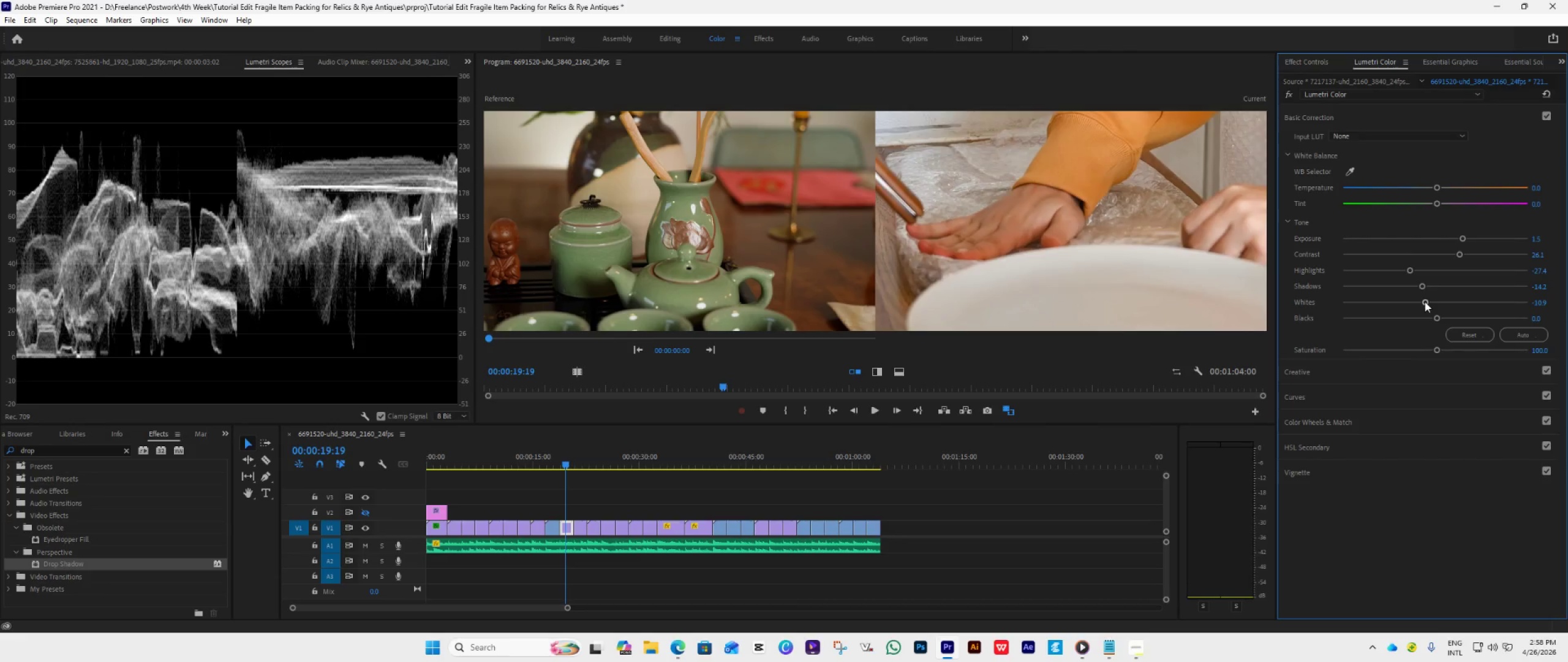 
left_click_drag(start_coordinate=[1425, 302], to_coordinate=[1419, 309])
 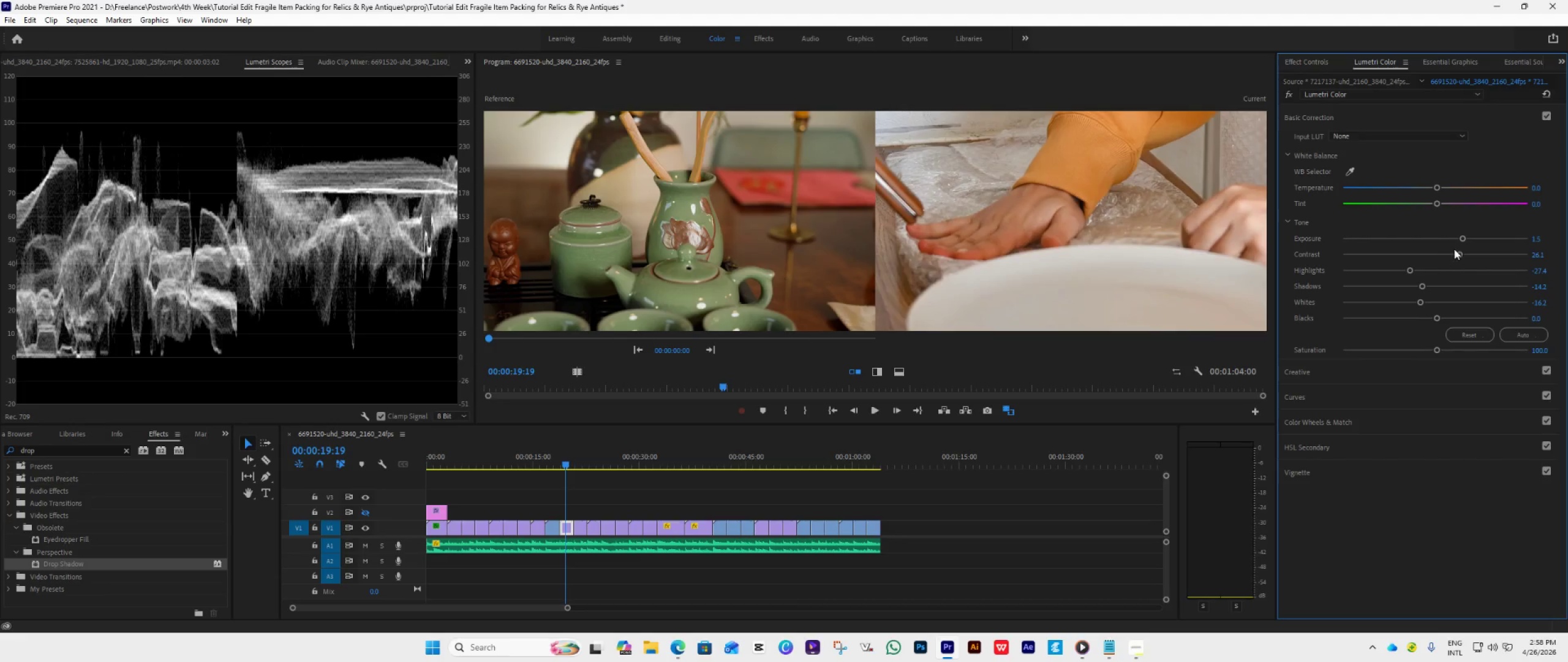 
left_click_drag(start_coordinate=[1459, 256], to_coordinate=[1463, 263])
 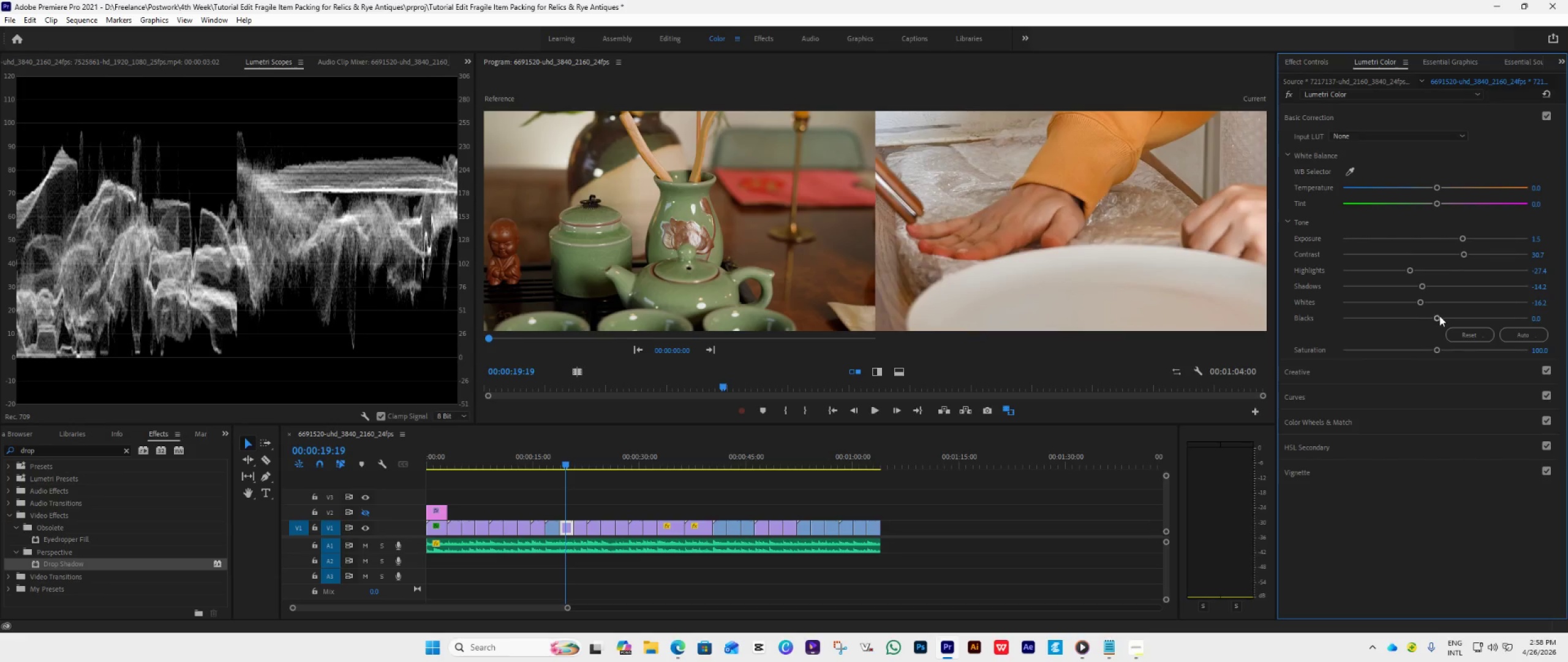 
left_click_drag(start_coordinate=[1436, 316], to_coordinate=[1408, 351])
 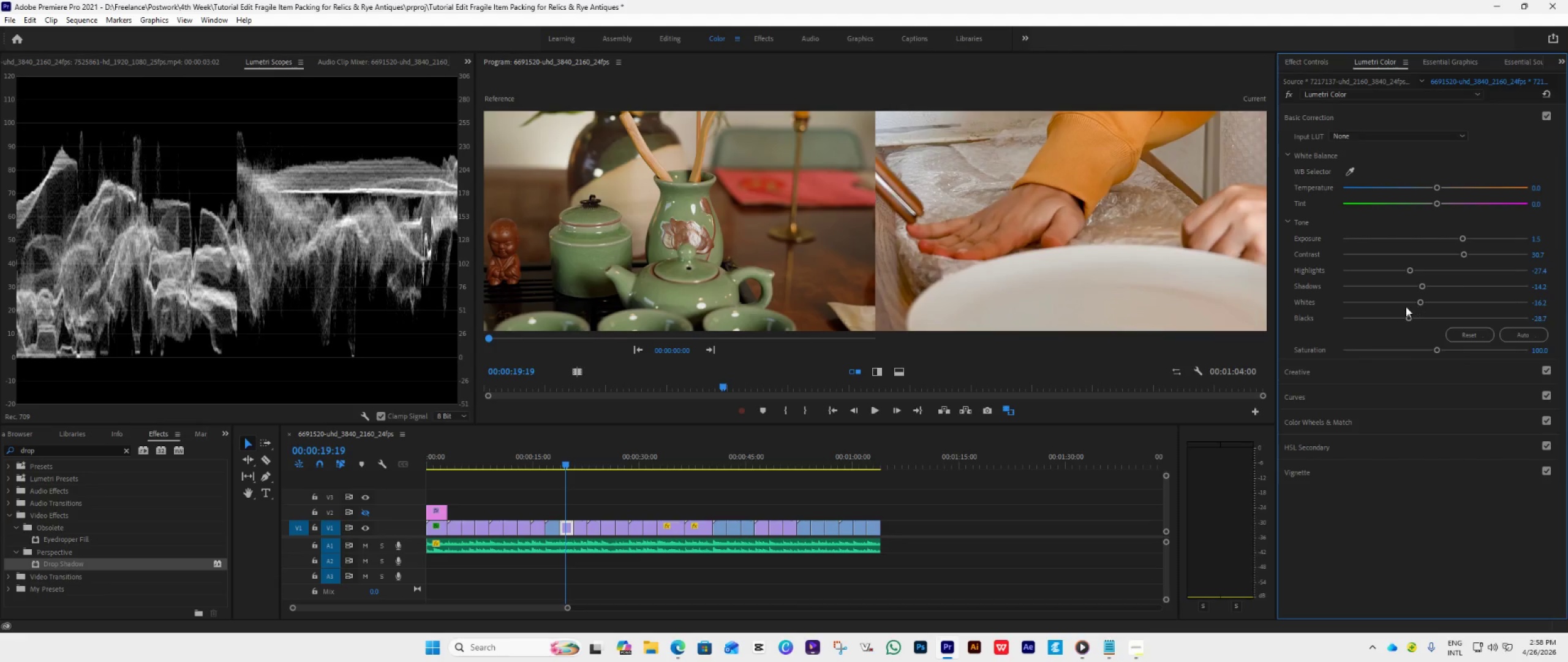 
left_click_drag(start_coordinate=[1408, 319], to_coordinate=[1401, 321])
 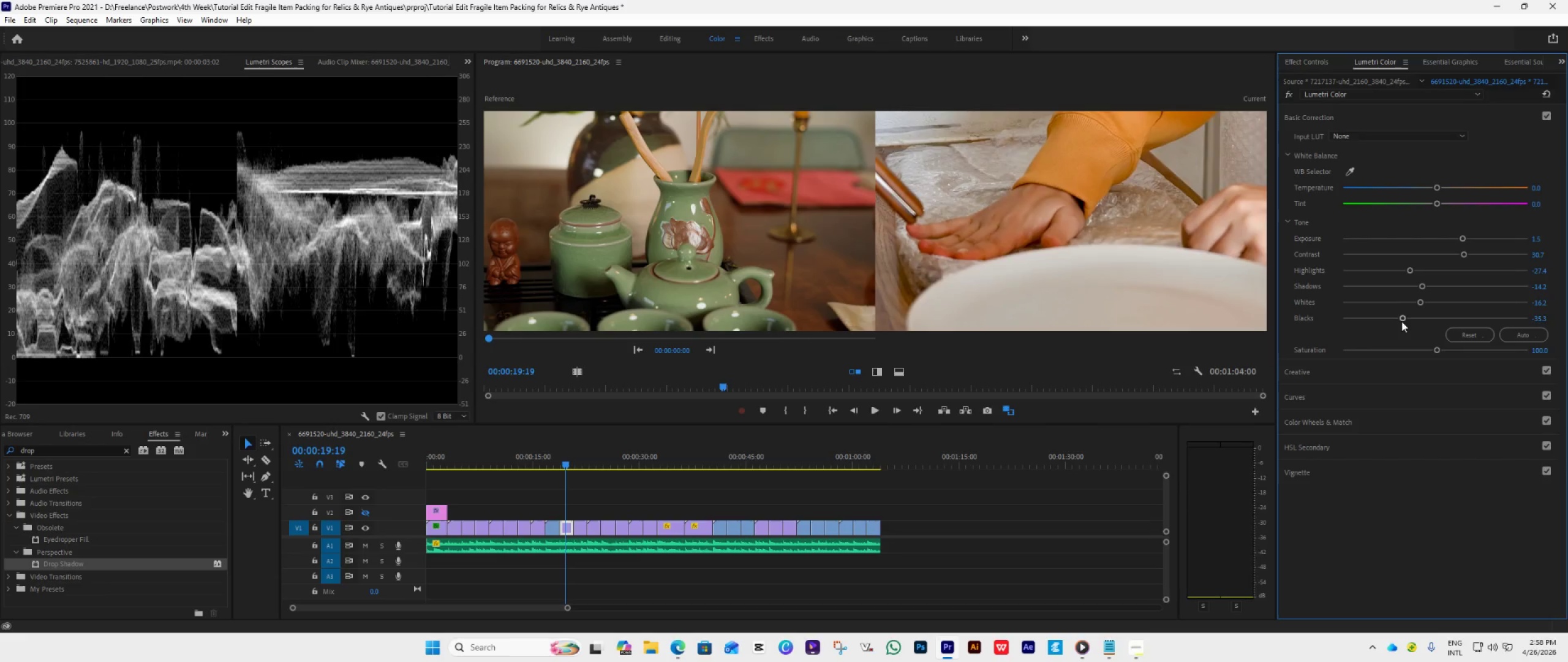 
double_click([1401, 321])
 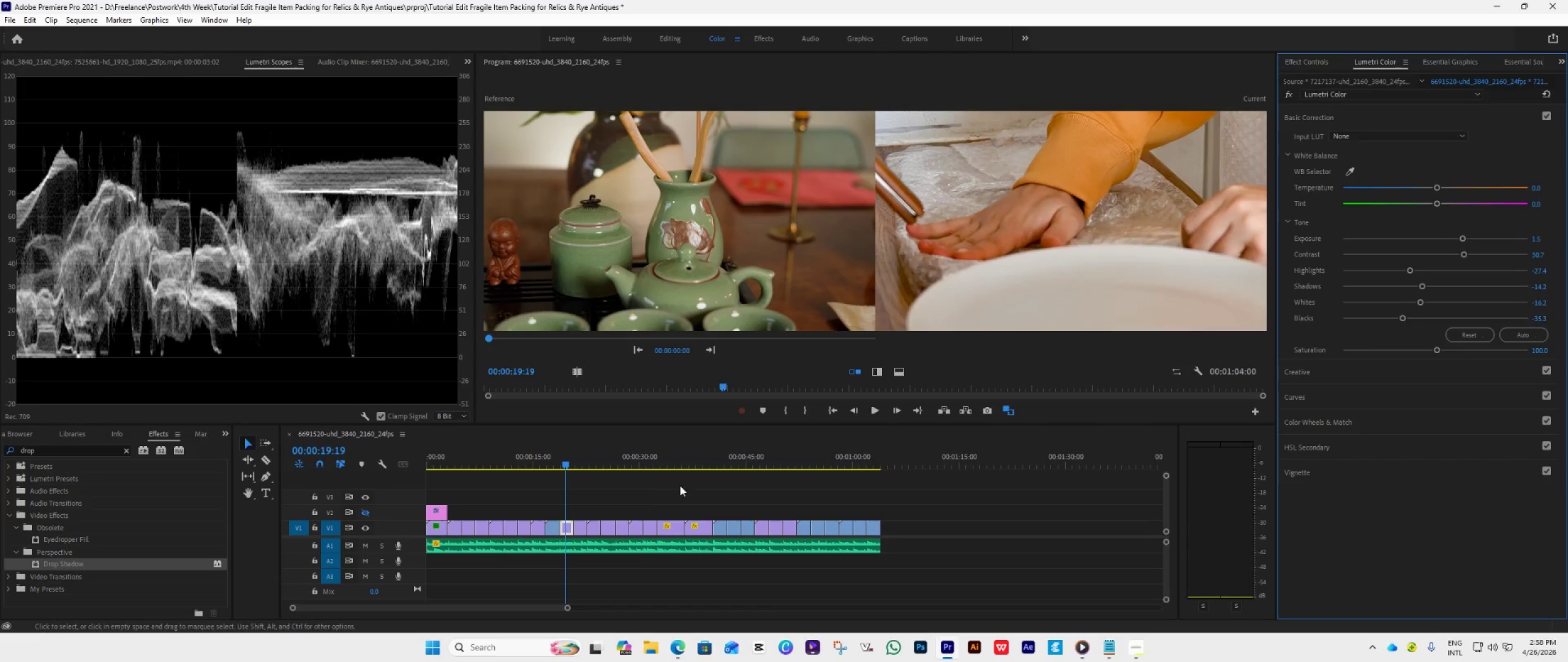 
left_click([581, 462])
 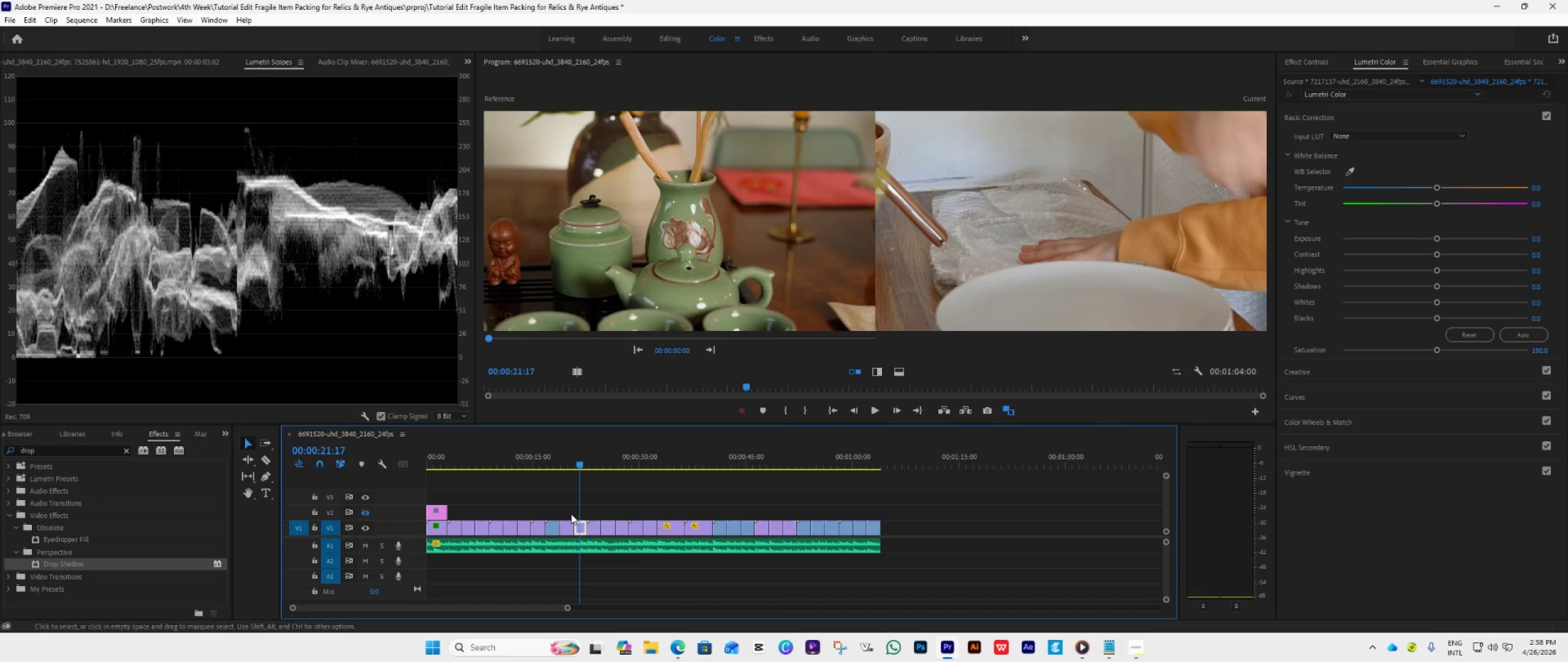 
left_click([568, 523])
 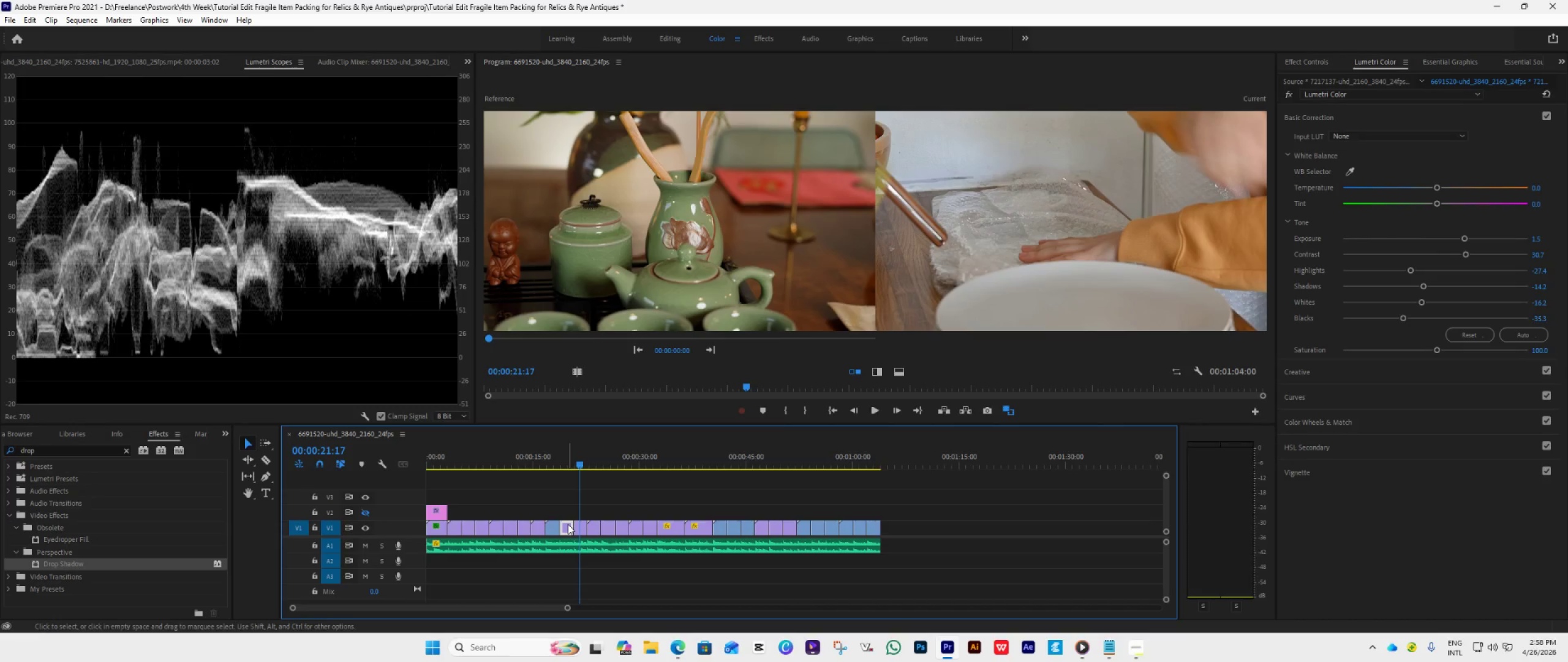 
hold_key(key=ControlLeft, duration=2.31)
 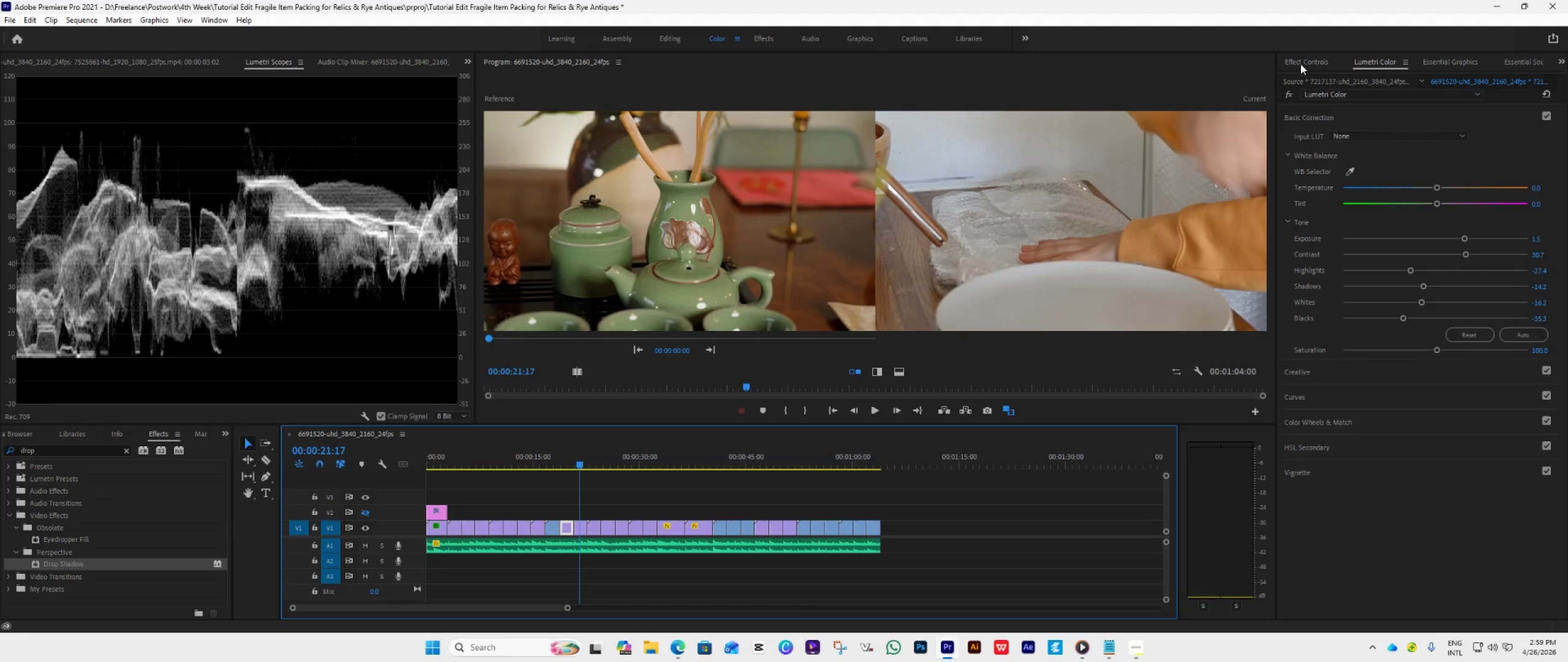 
left_click([1299, 61])
 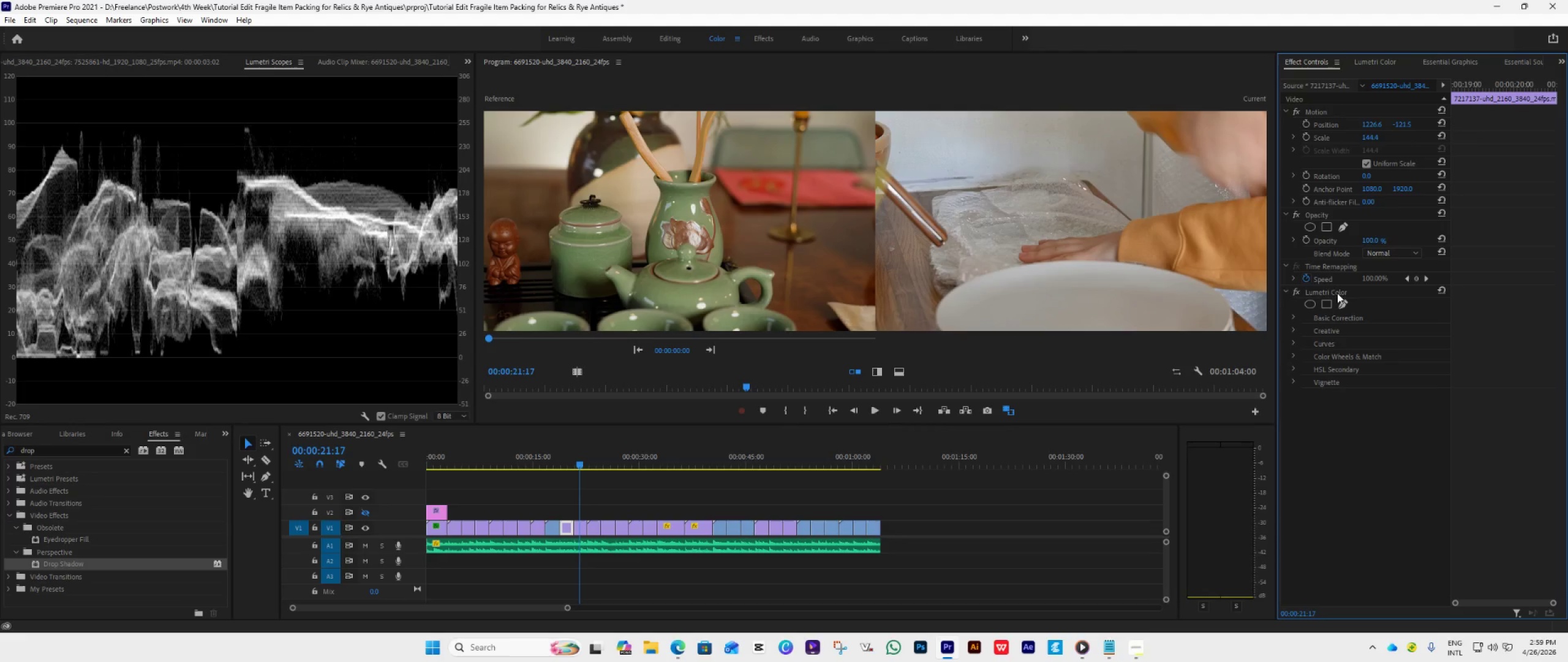 
left_click([1336, 293])
 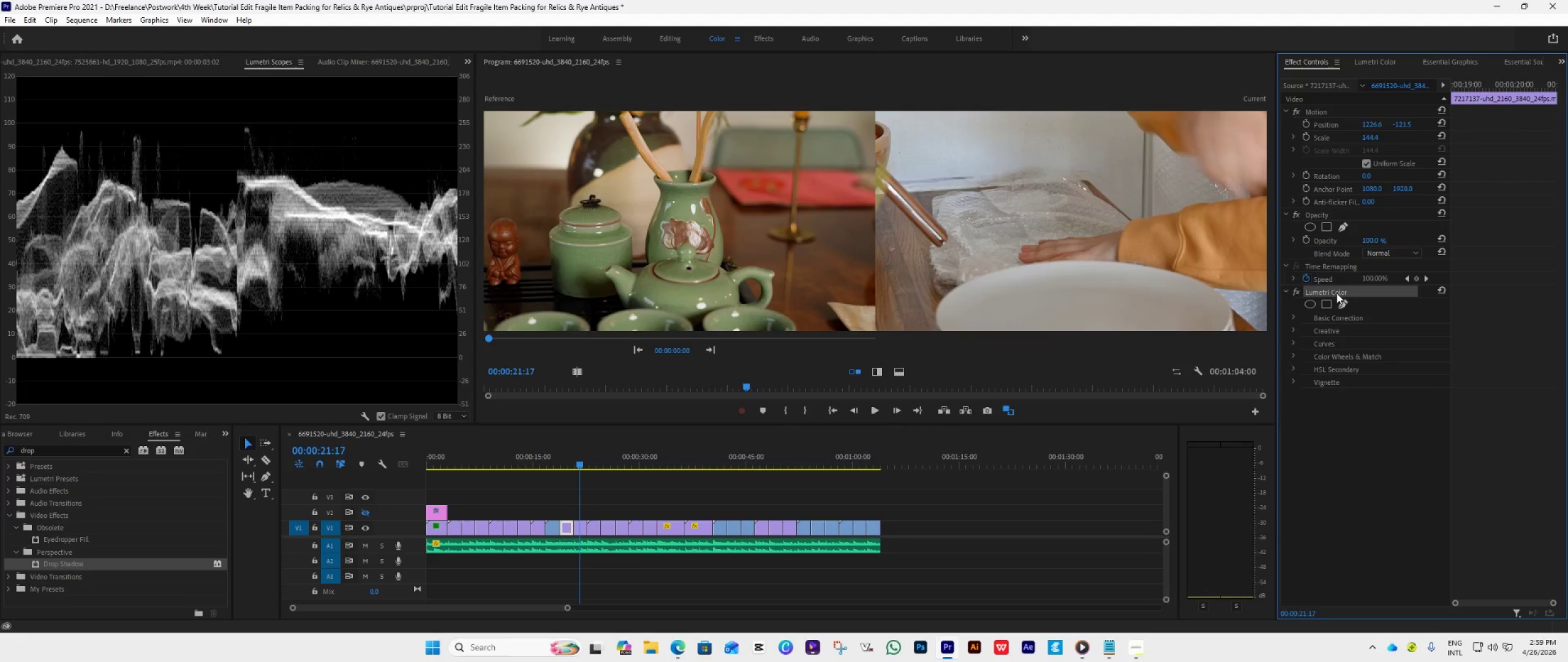 
key(Control+C)
 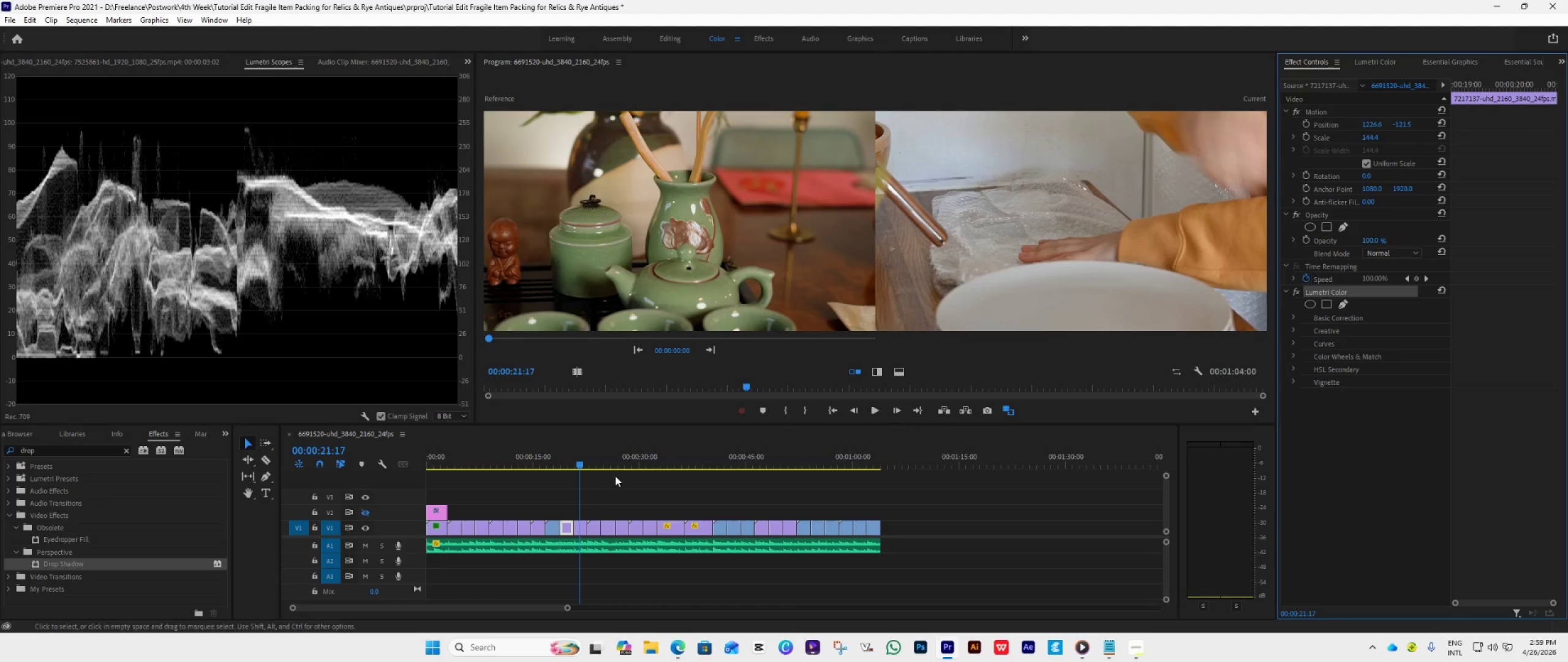 
left_click([595, 461])
 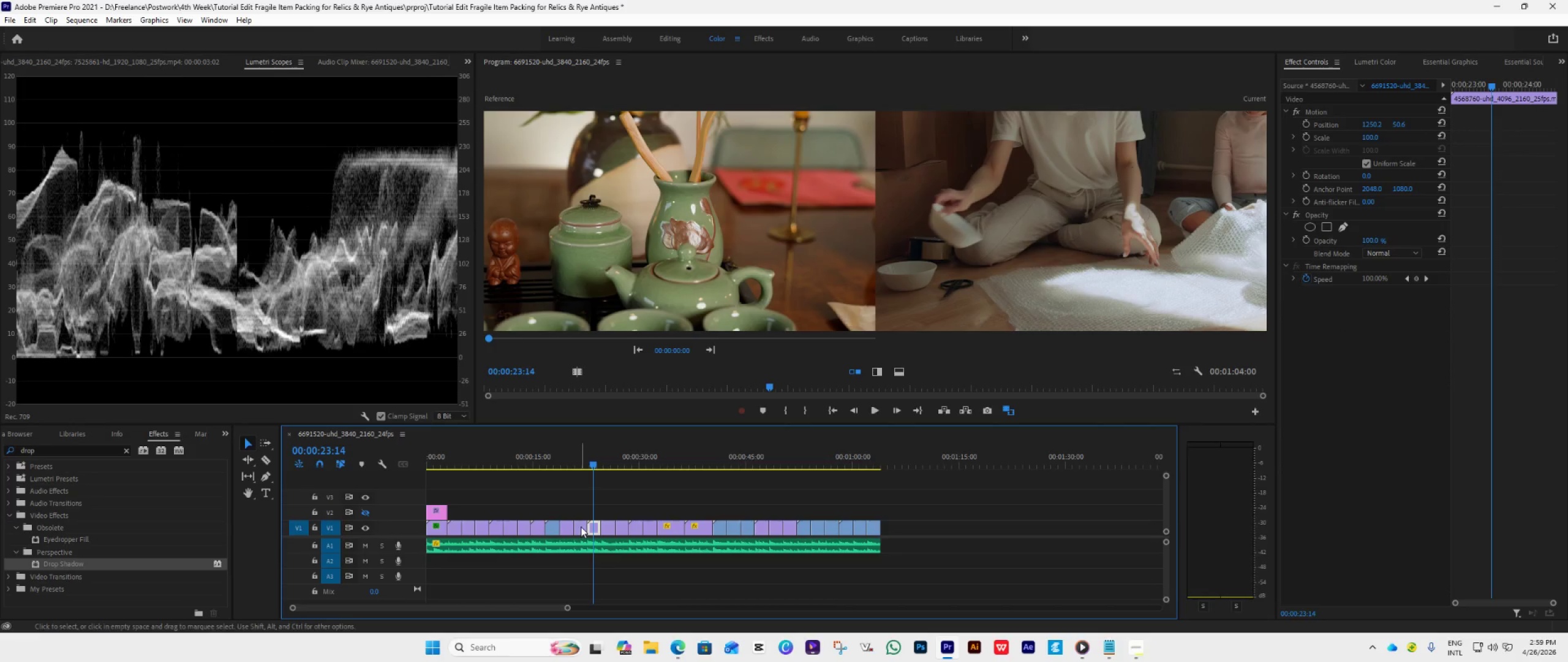 
left_click([580, 527])
 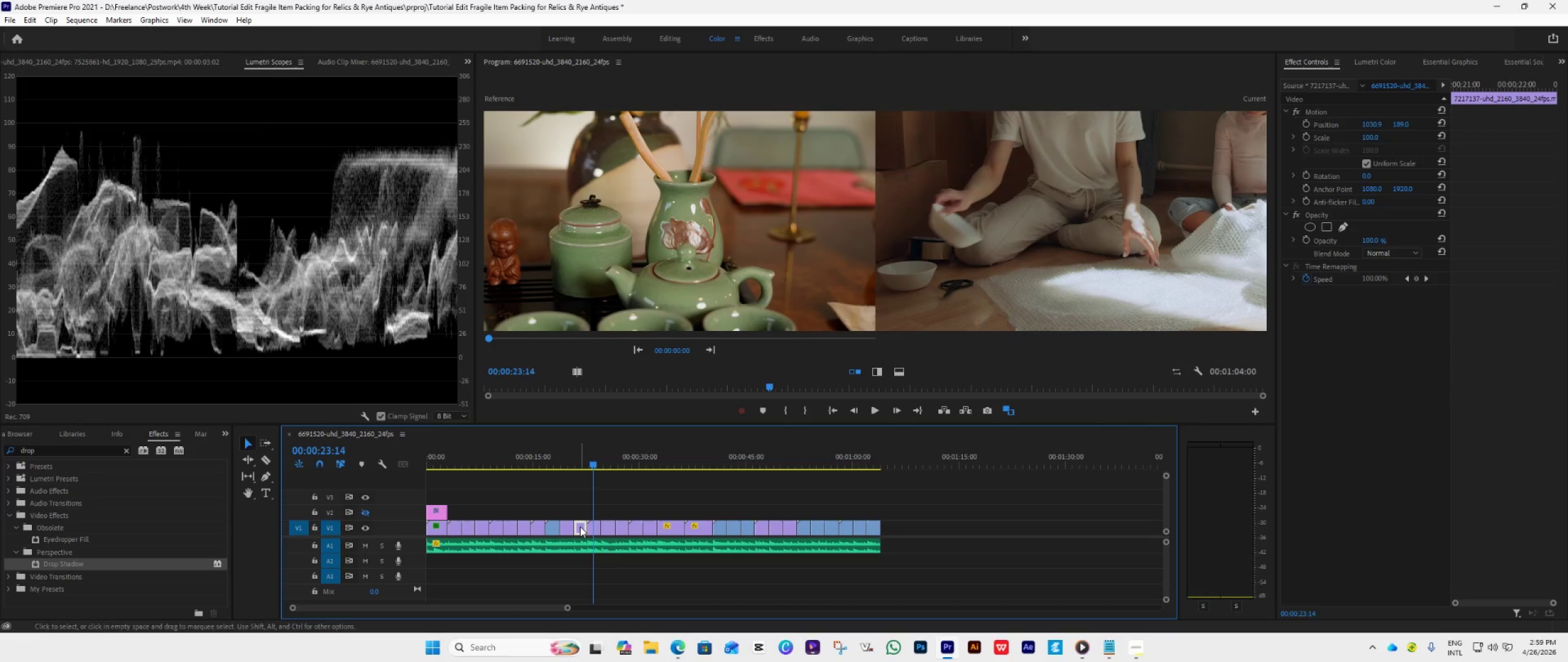 
right_click([580, 527])
 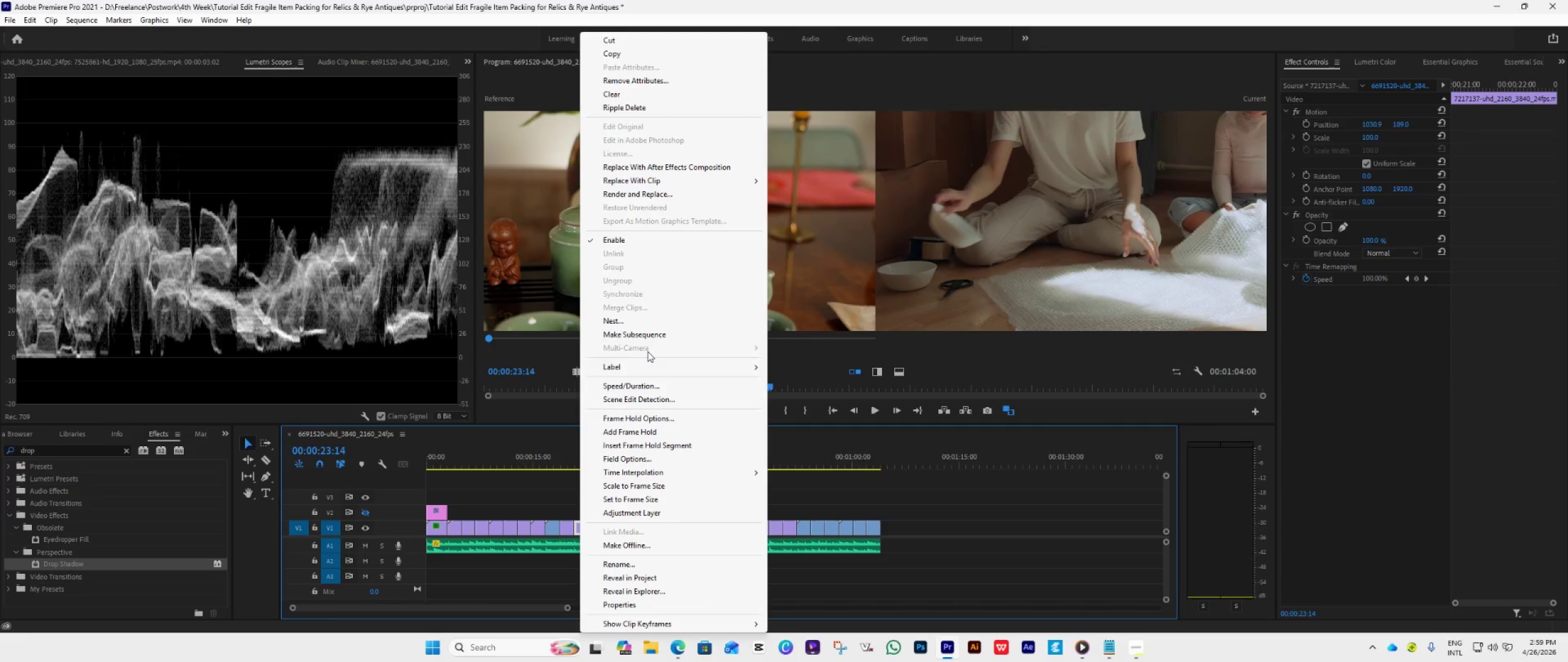 
left_click([868, 496])
 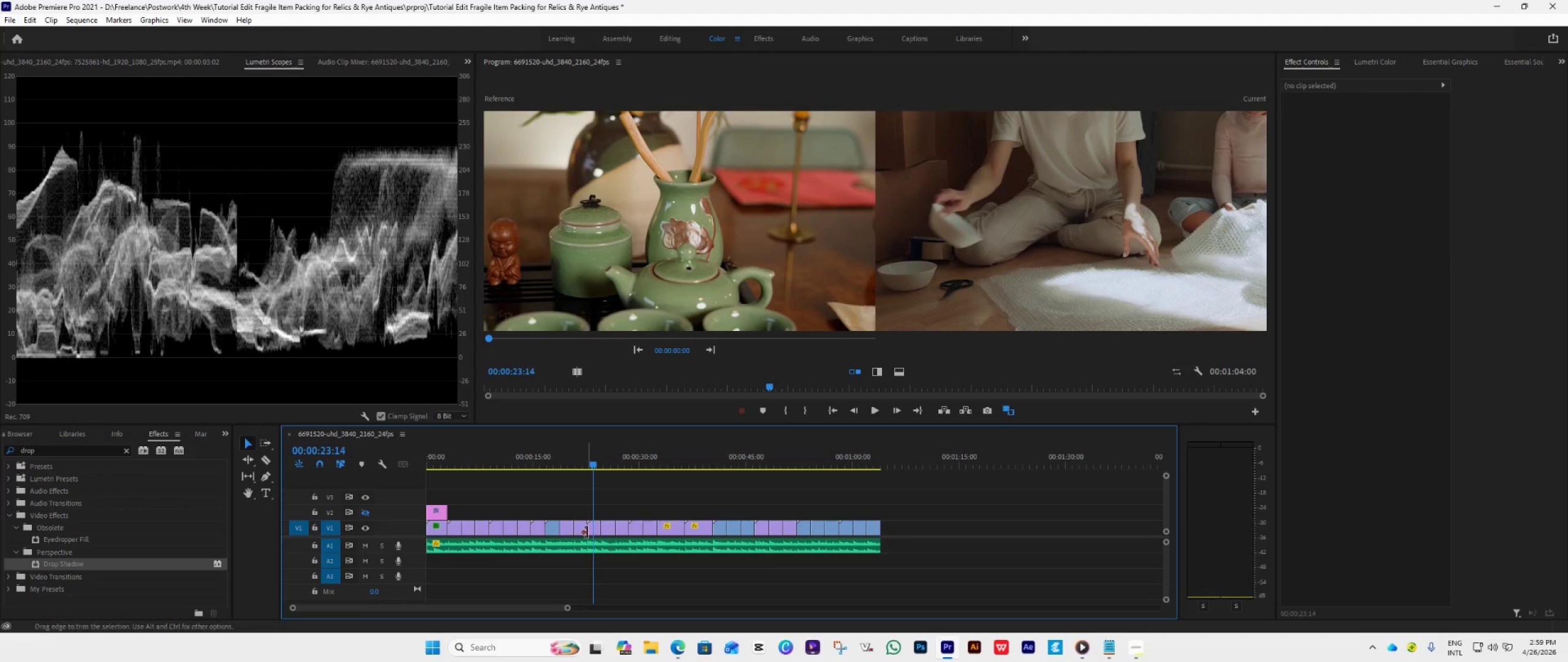 
left_click([567, 528])
 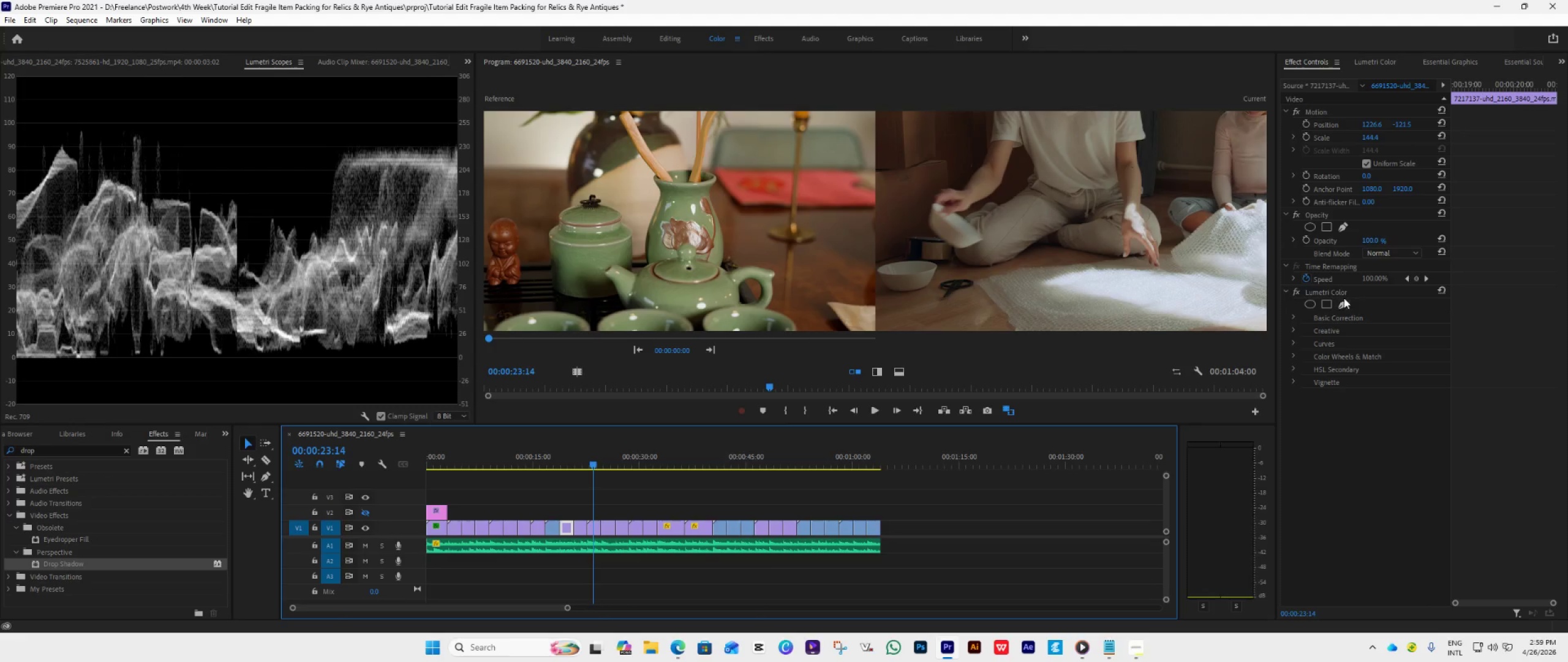 
left_click([1348, 292])
 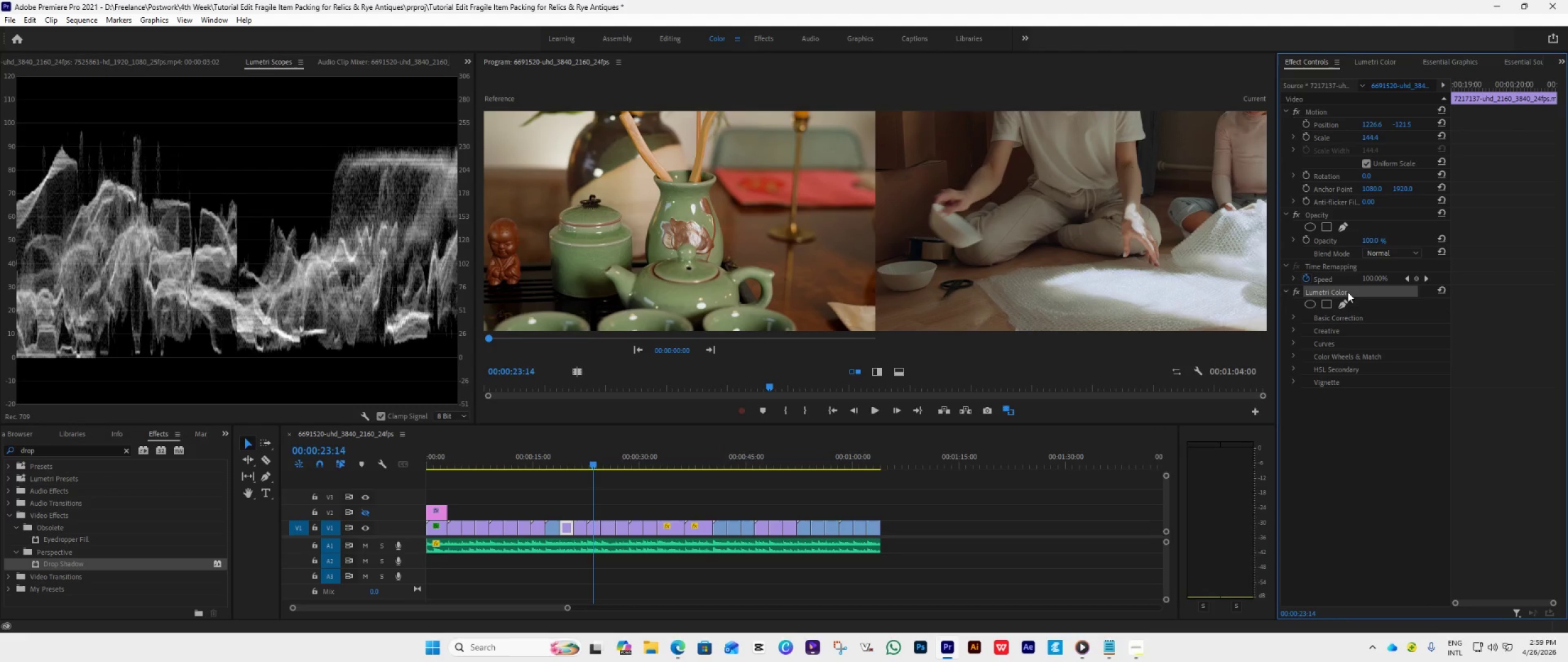 
key(Control+C)
 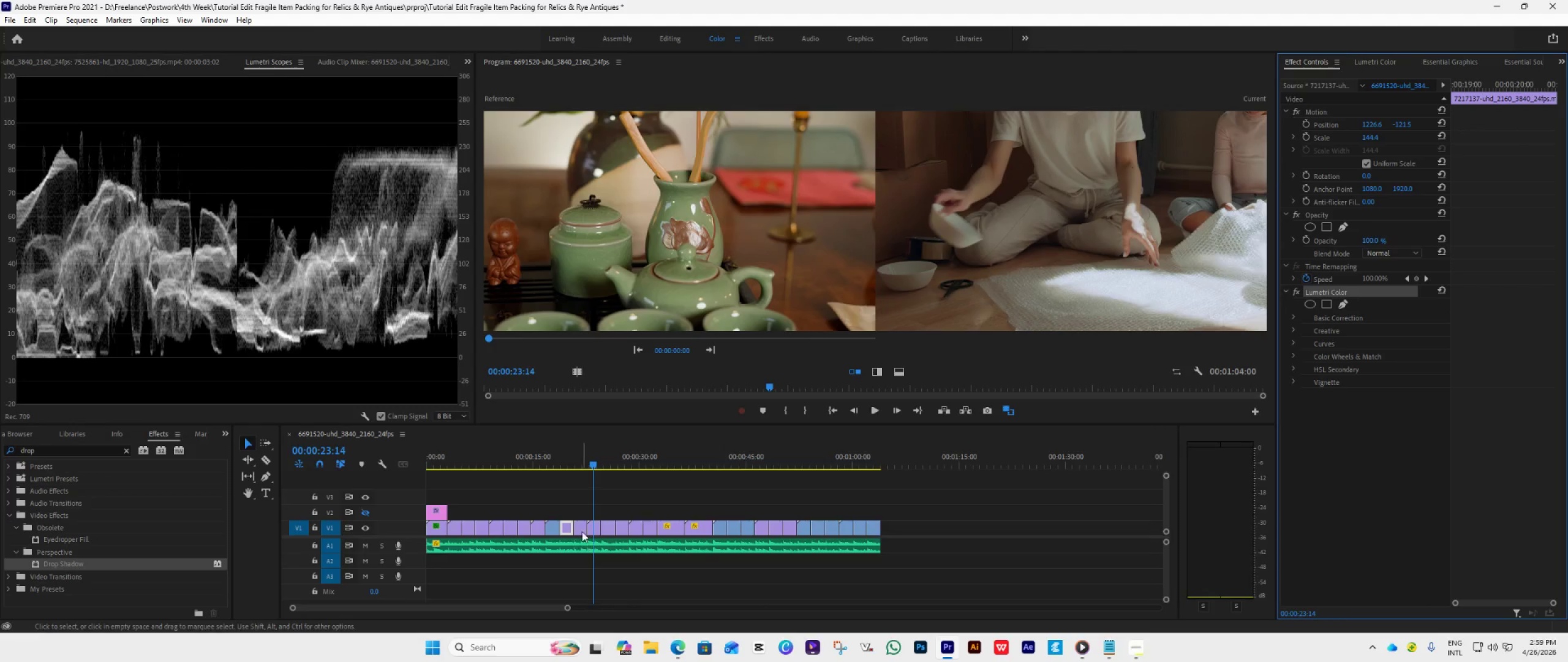 
left_click([580, 523])
 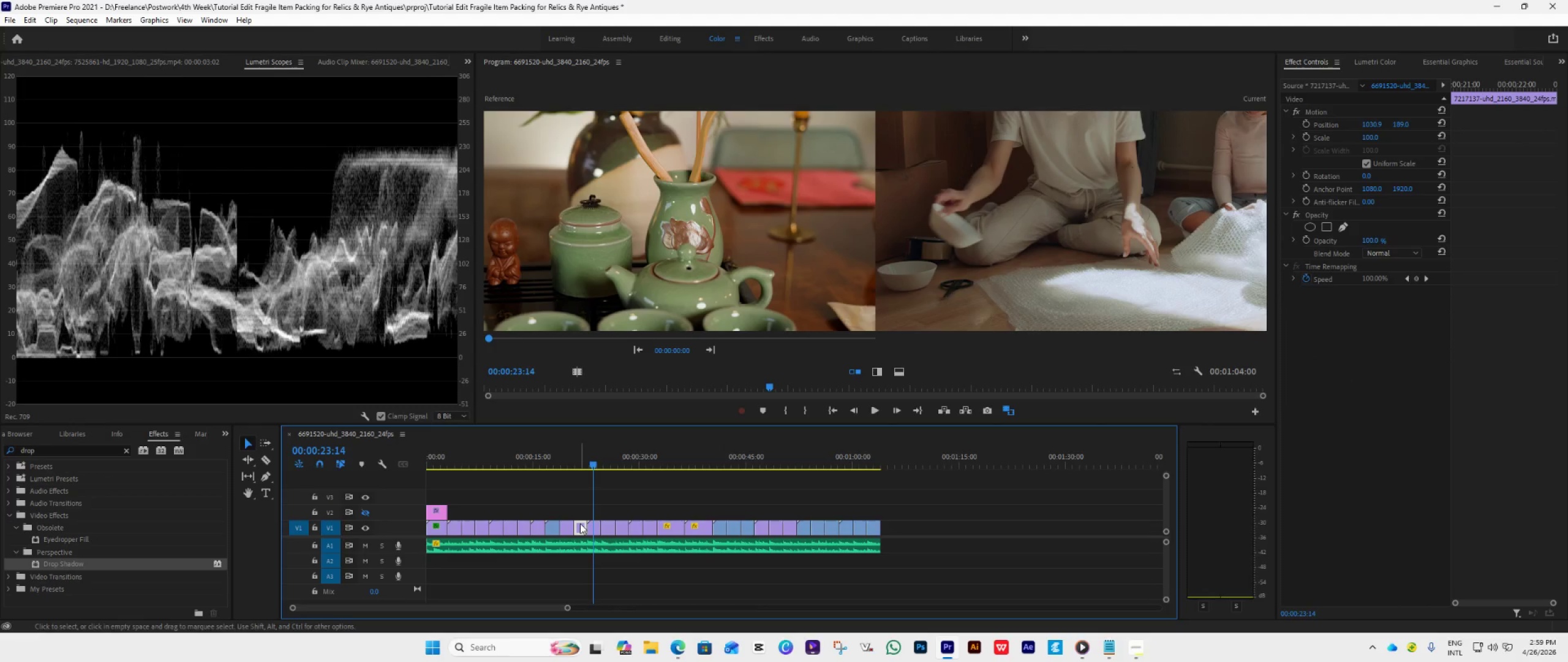 
key(Control+V)
 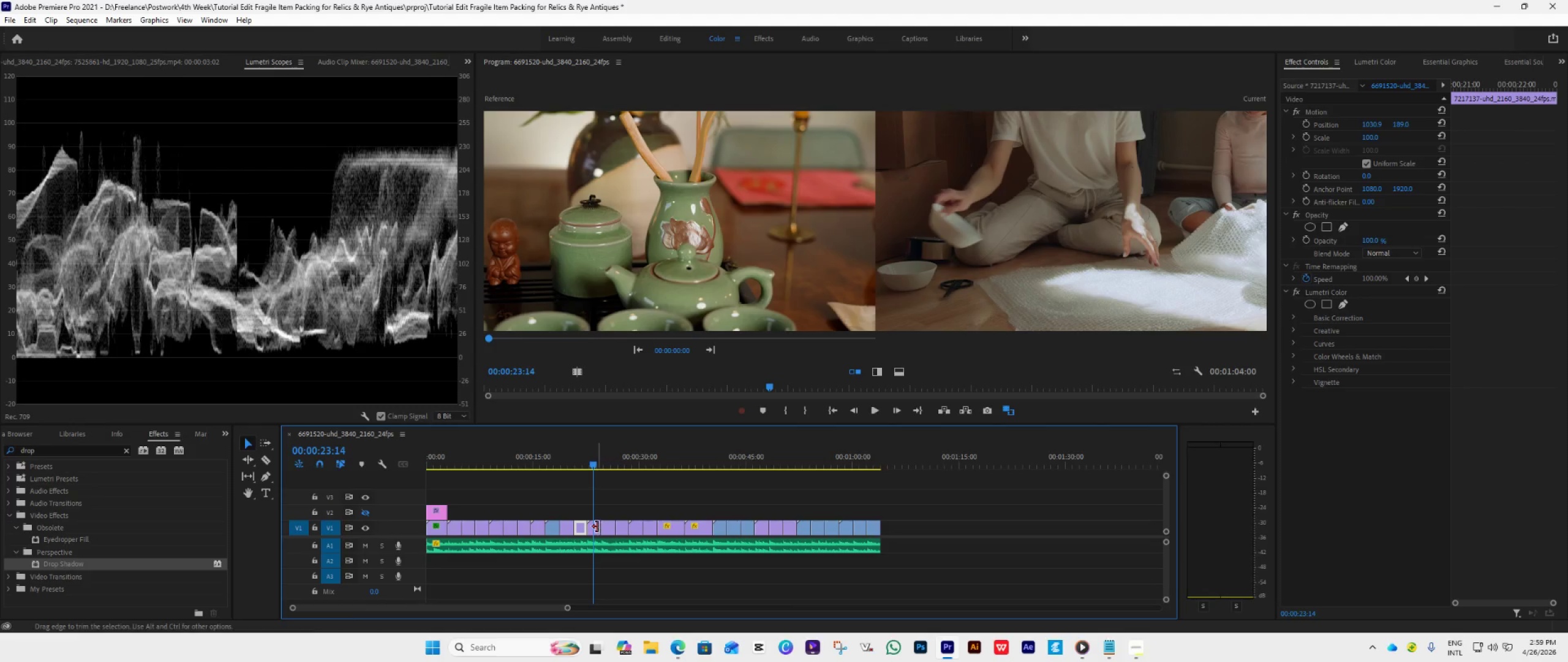 
left_click([592, 526])
 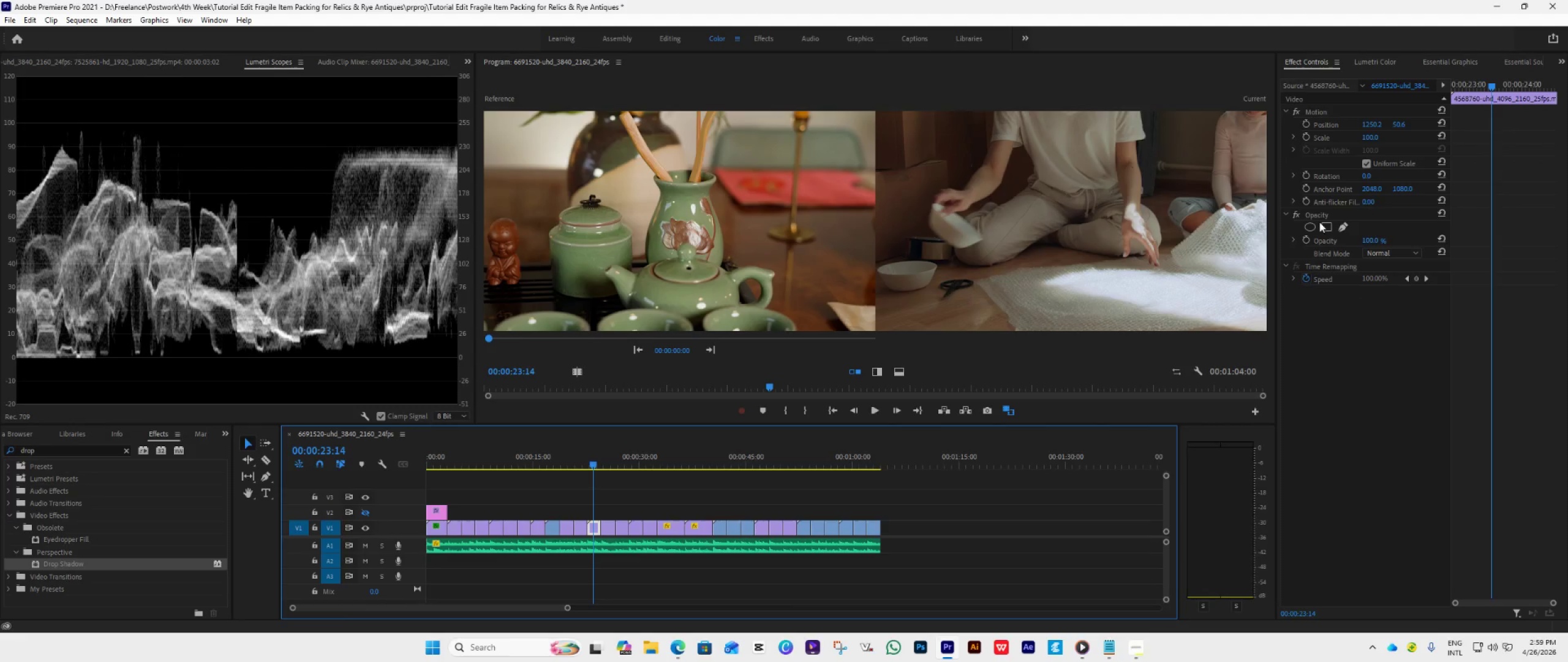 
left_click([1368, 63])
 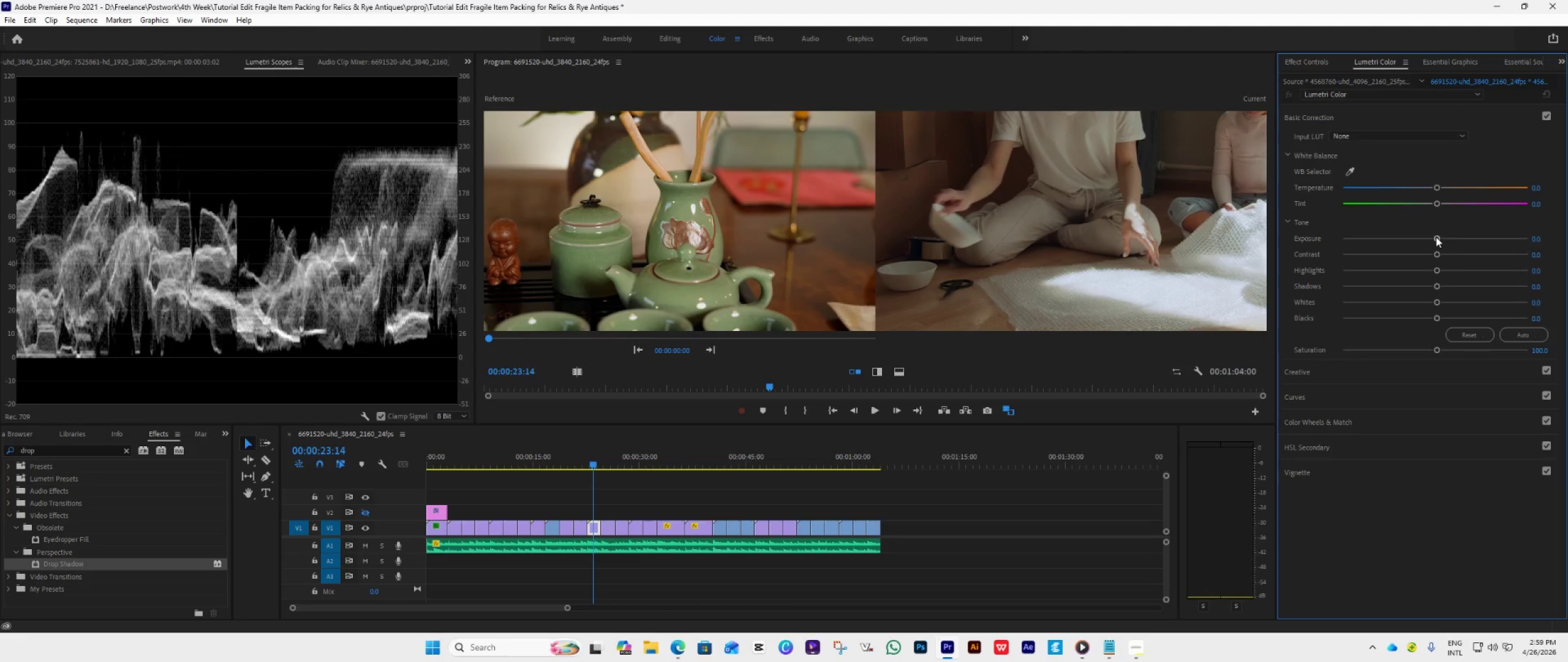 
left_click_drag(start_coordinate=[1436, 237], to_coordinate=[1441, 241])
 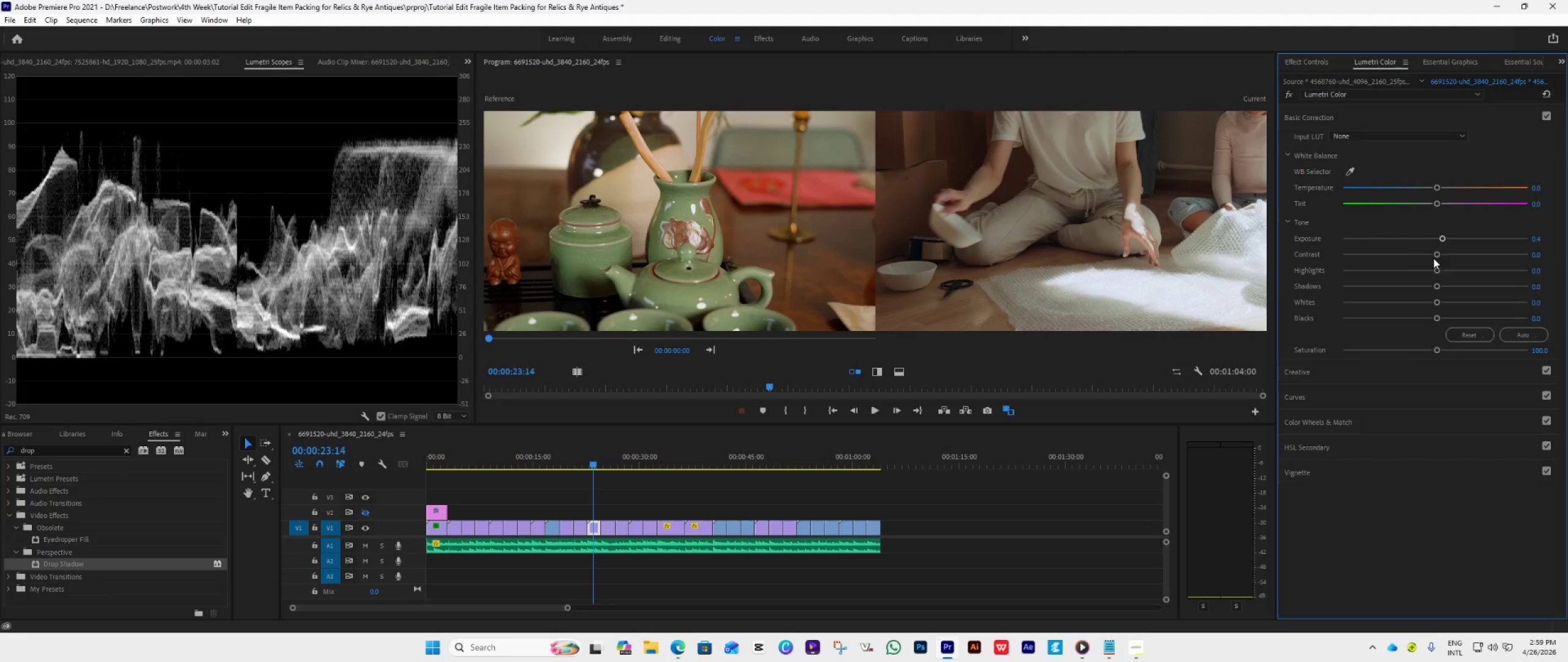 
left_click_drag(start_coordinate=[1438, 254], to_coordinate=[1466, 274])
 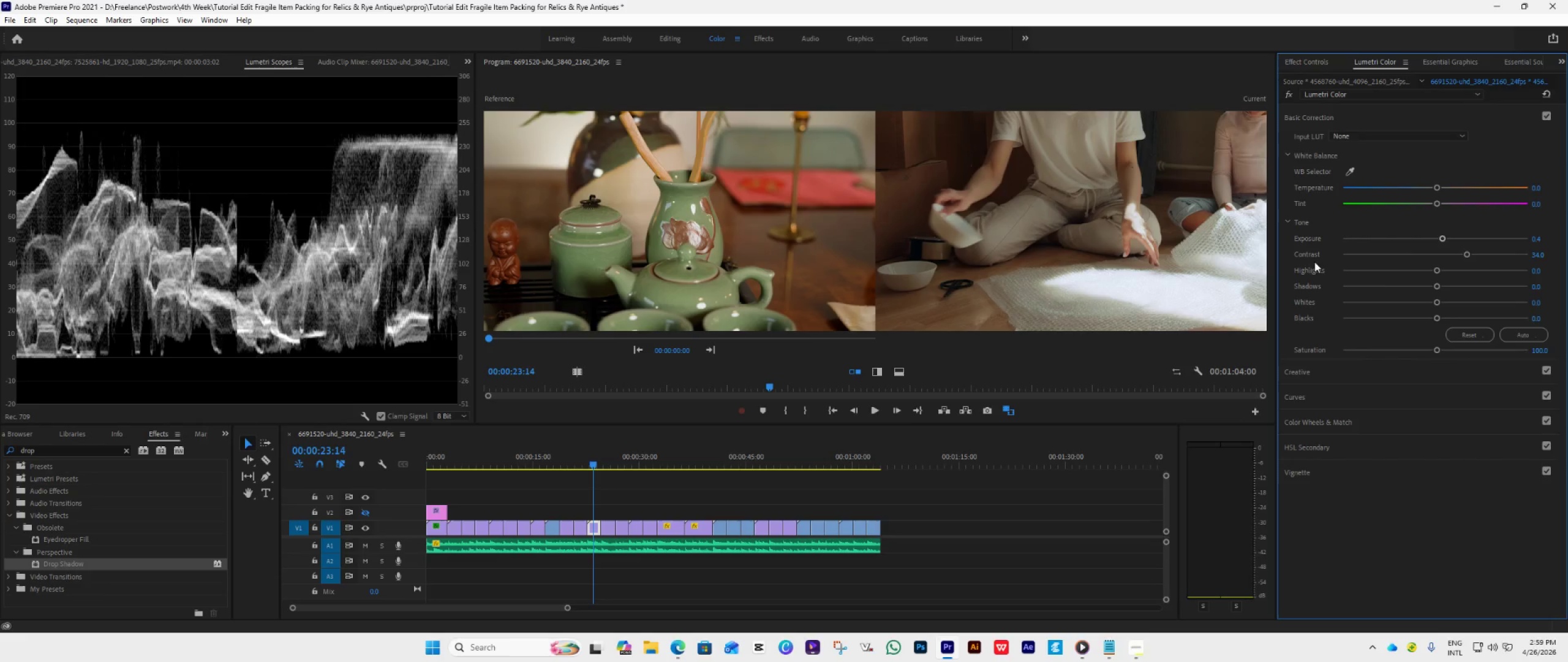 
wait(8.36)
 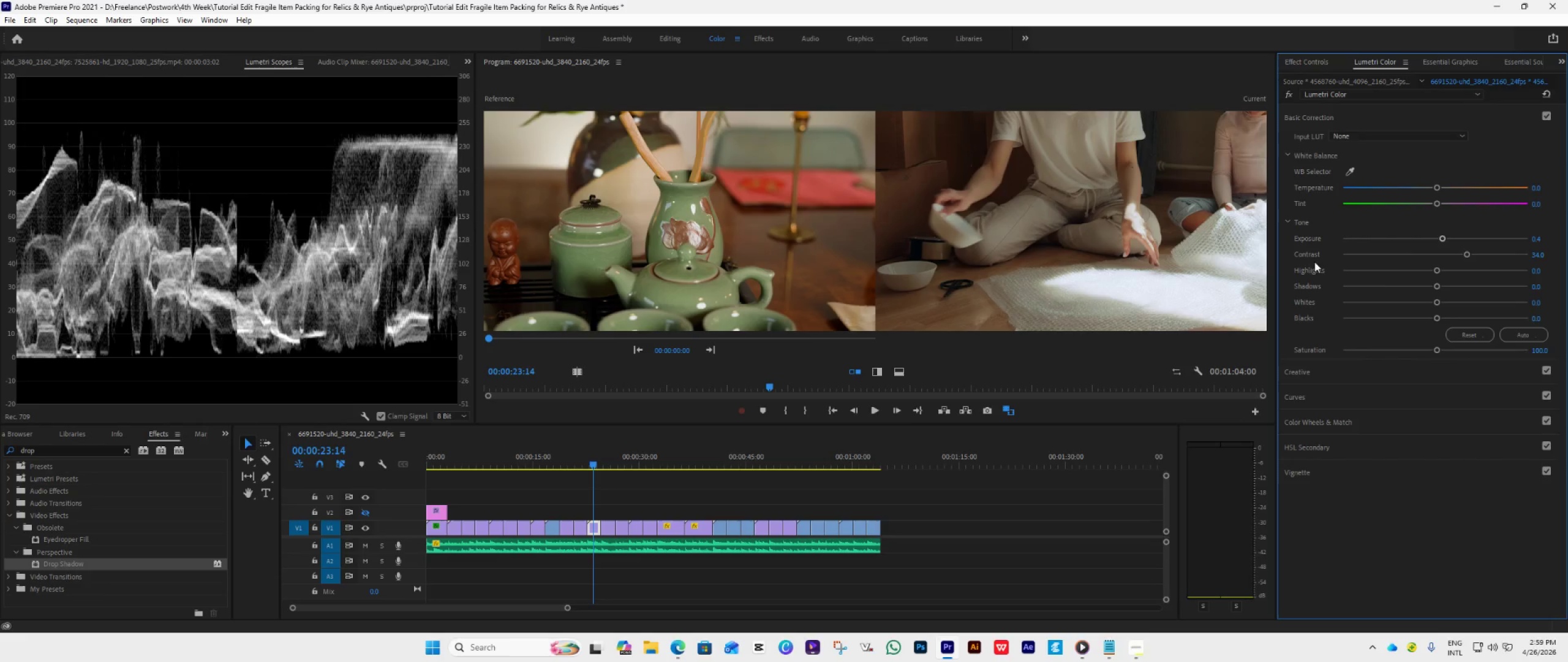 
left_click_drag(start_coordinate=[1439, 284], to_coordinate=[1404, 302])
 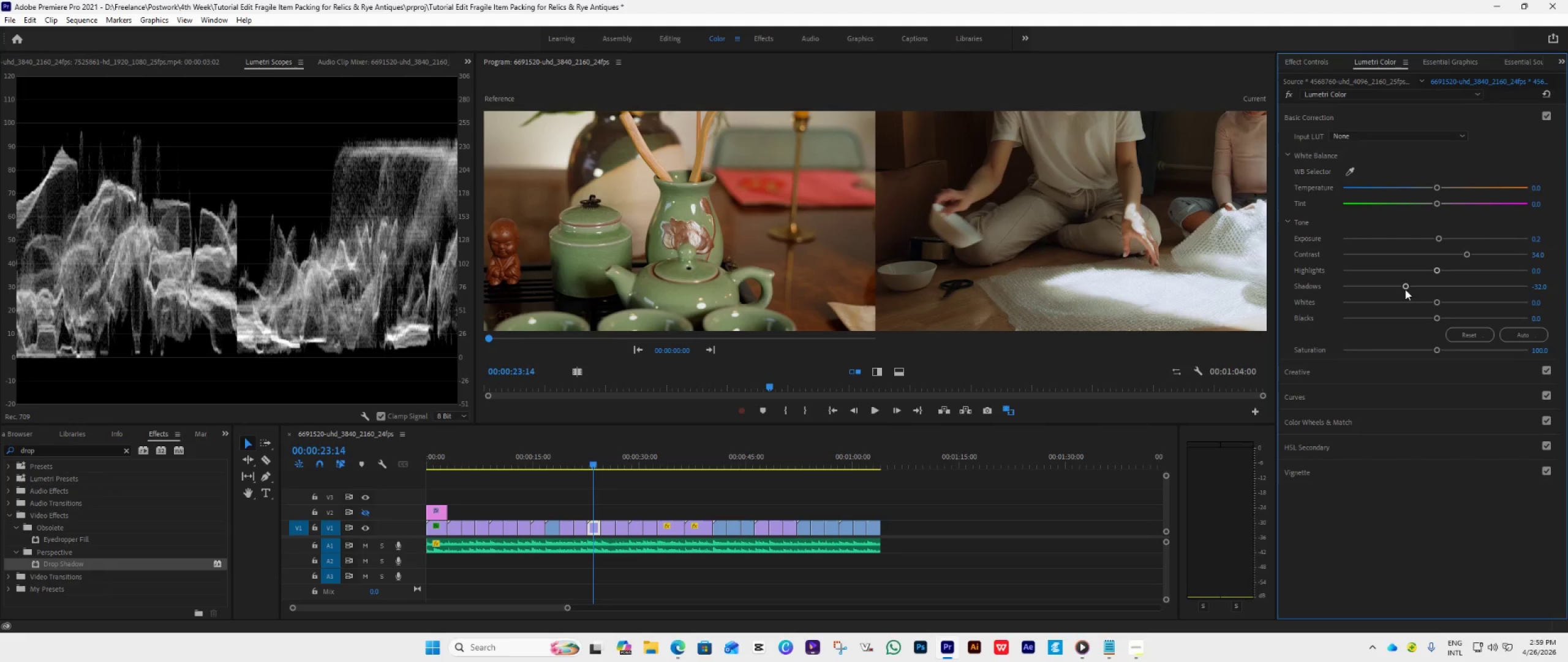 
left_click_drag(start_coordinate=[1405, 289], to_coordinate=[1413, 295])
 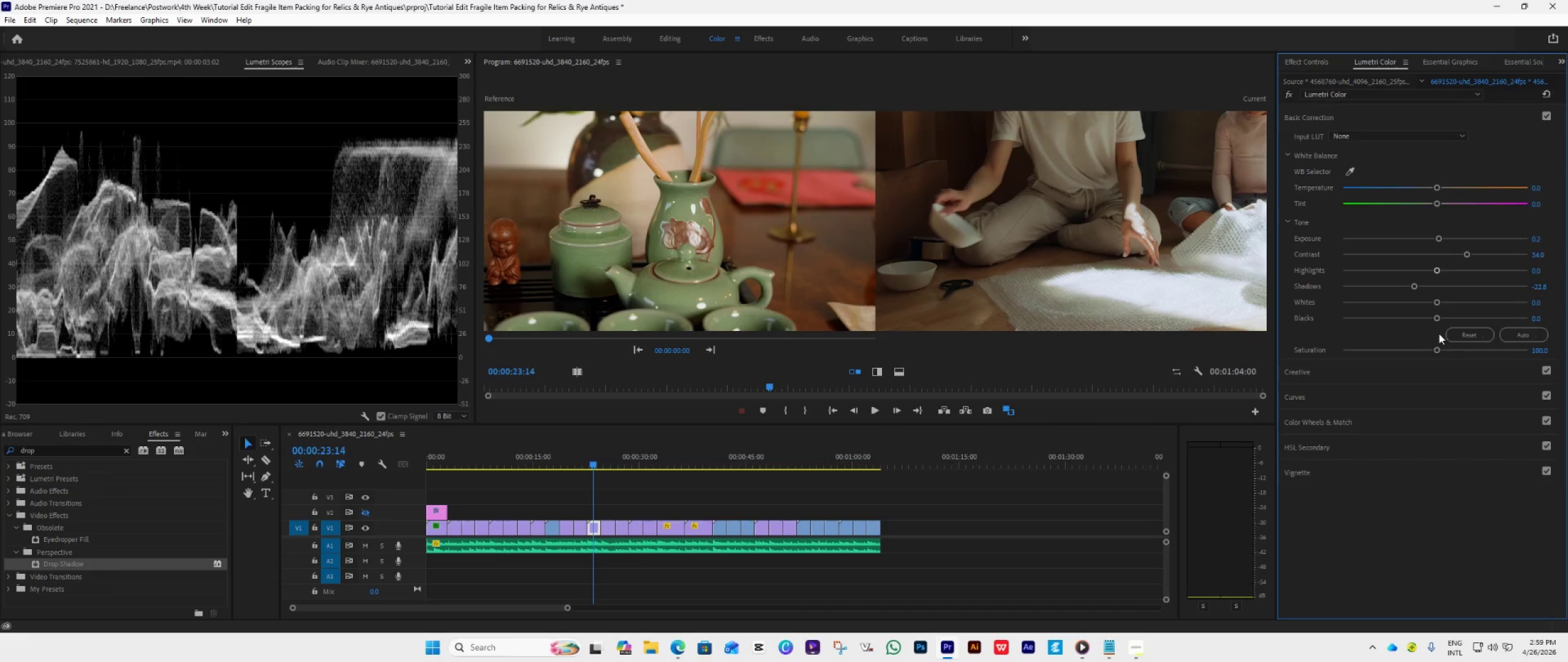 
left_click([1413, 295])
 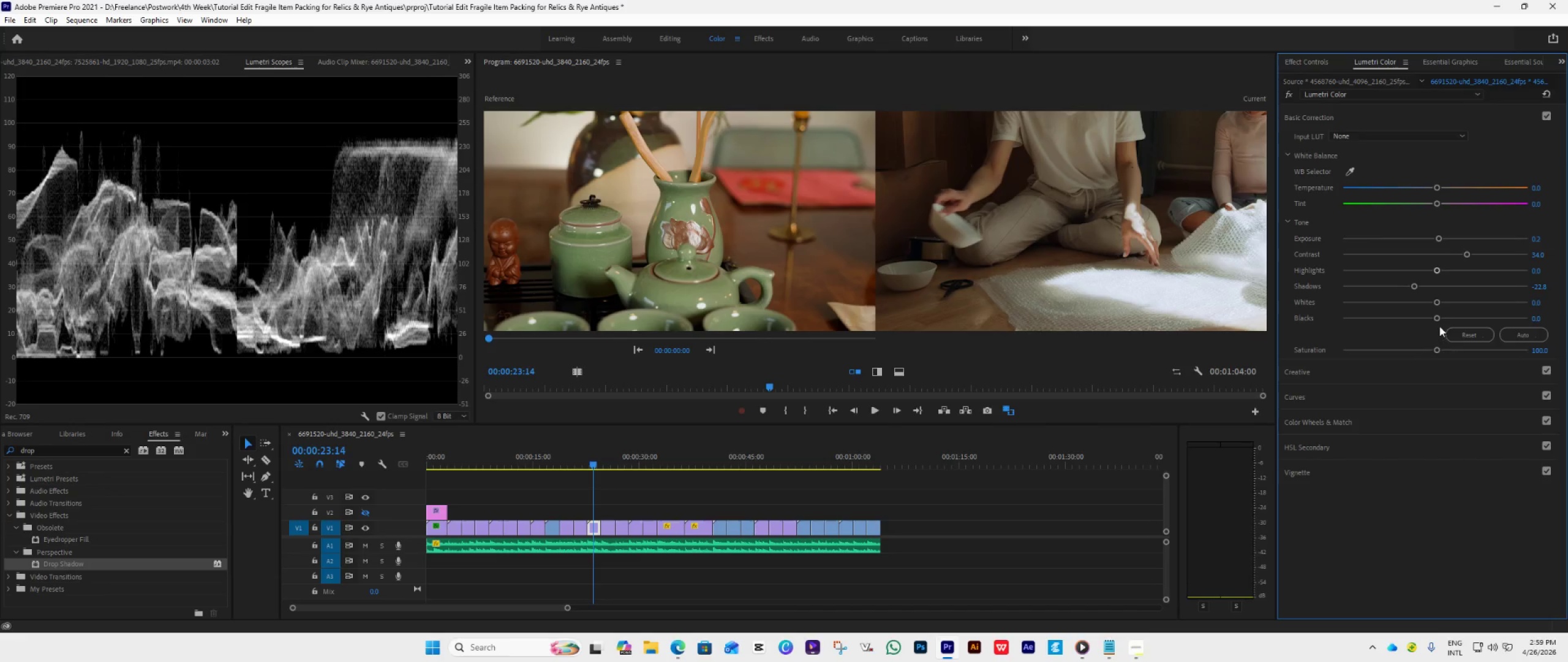 
left_click_drag(start_coordinate=[1435, 316], to_coordinate=[1414, 328])
 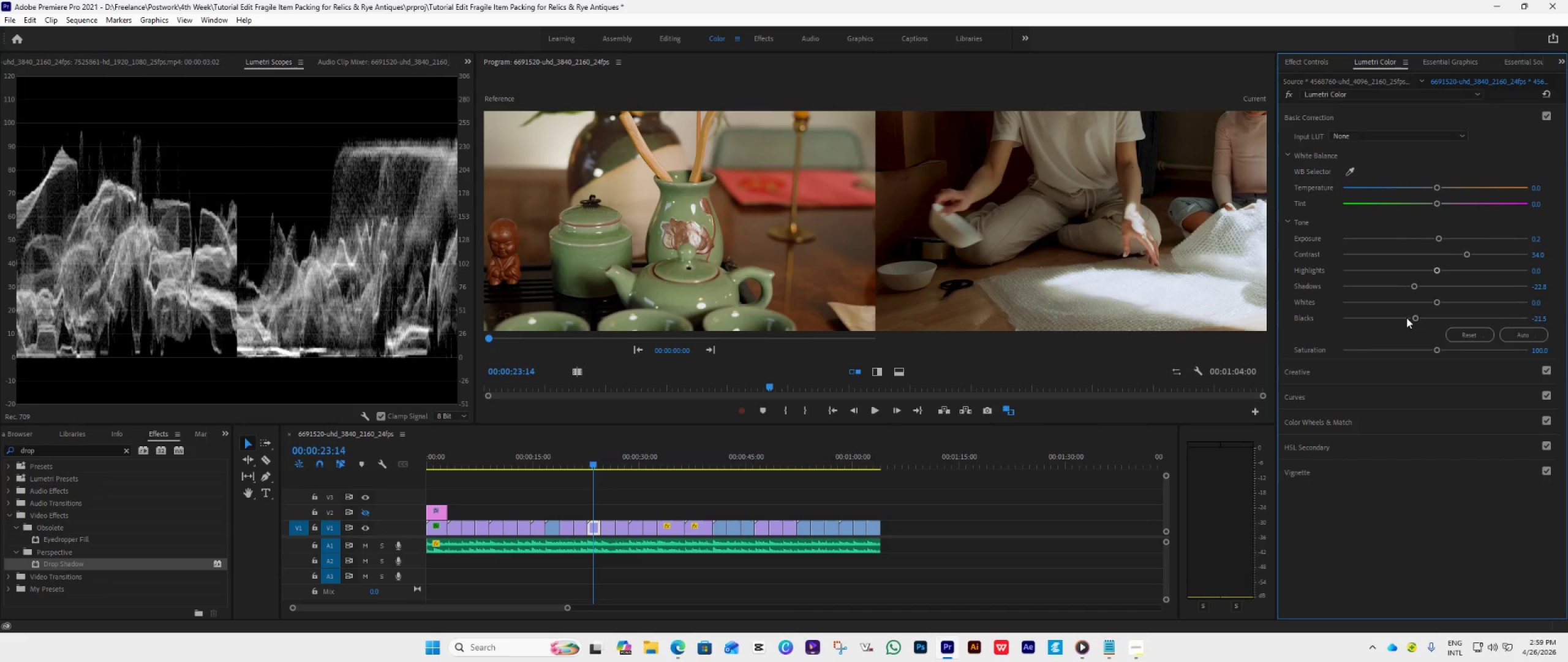 
left_click_drag(start_coordinate=[1416, 317], to_coordinate=[1425, 326])
 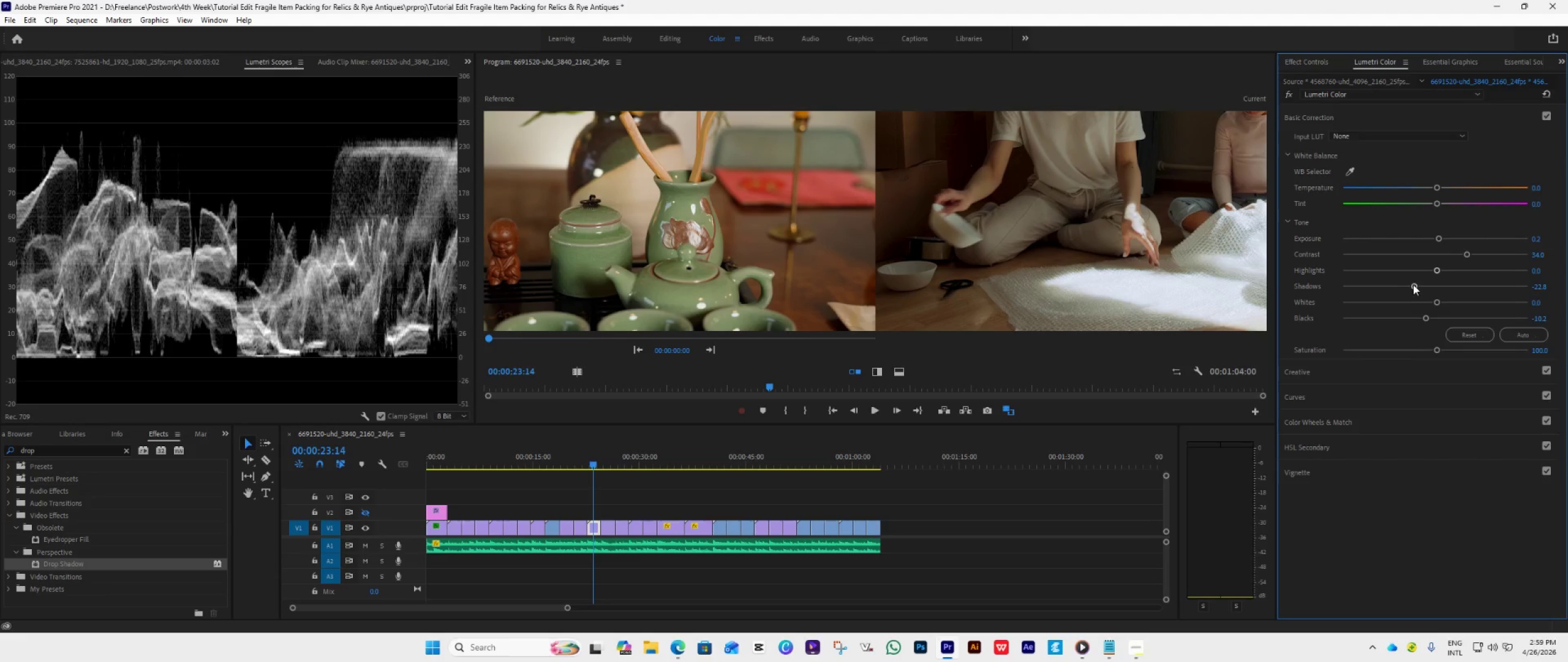 
left_click_drag(start_coordinate=[1438, 270], to_coordinate=[1459, 283])
 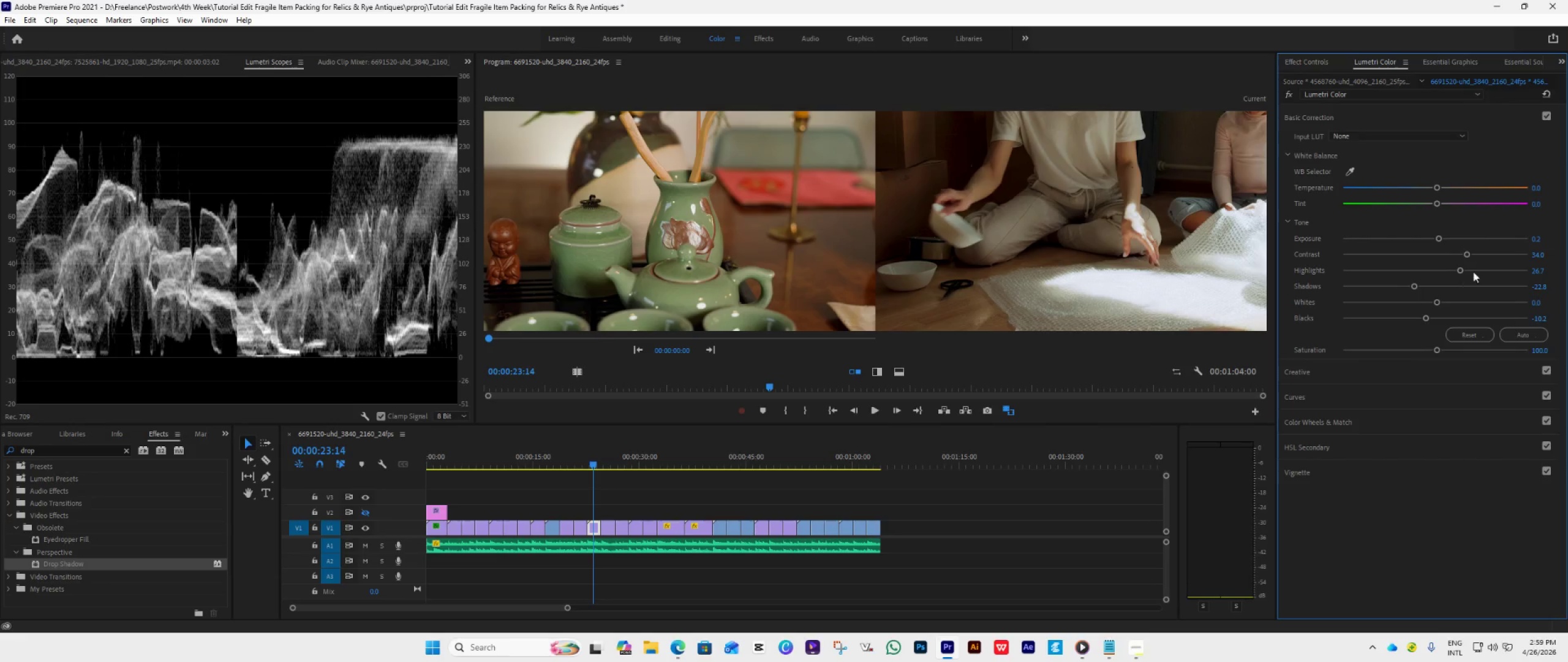 
left_click_drag(start_coordinate=[1464, 254], to_coordinate=[1471, 268])
 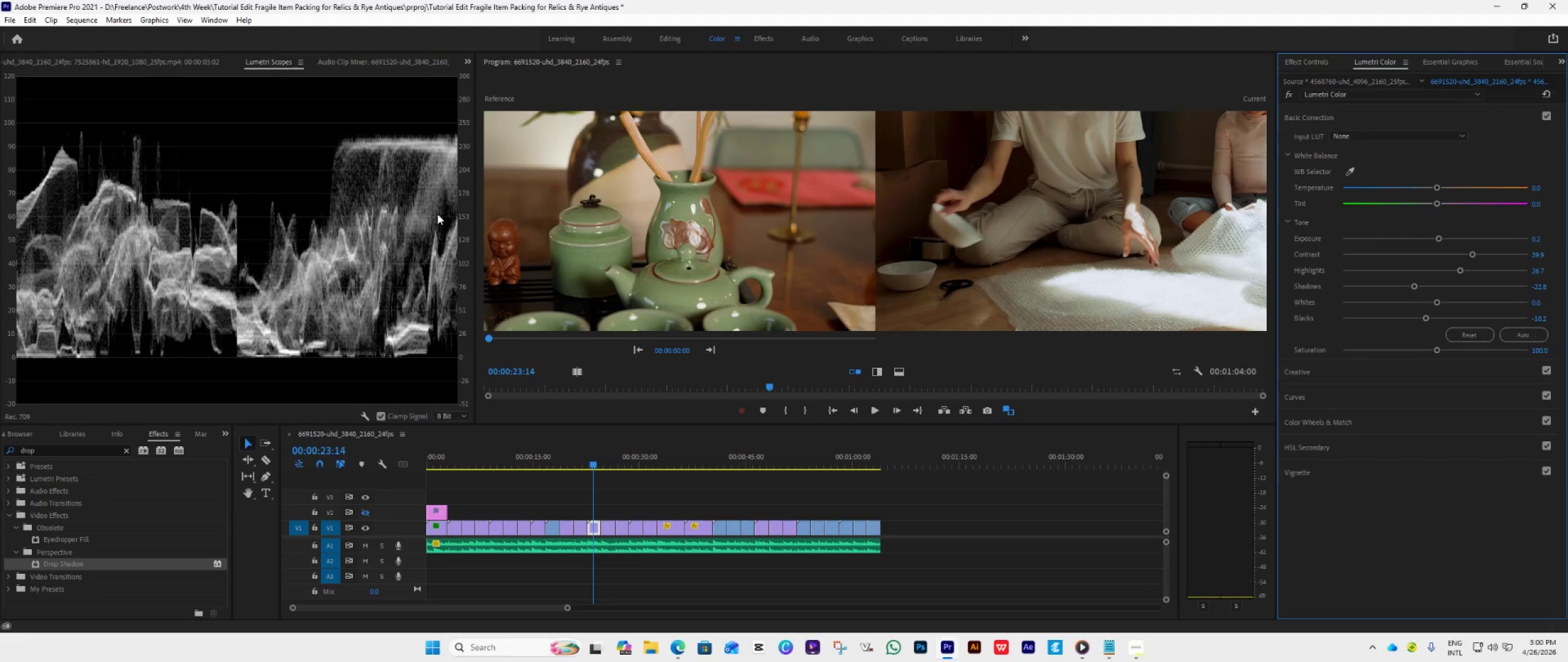 
wait(7.73)
 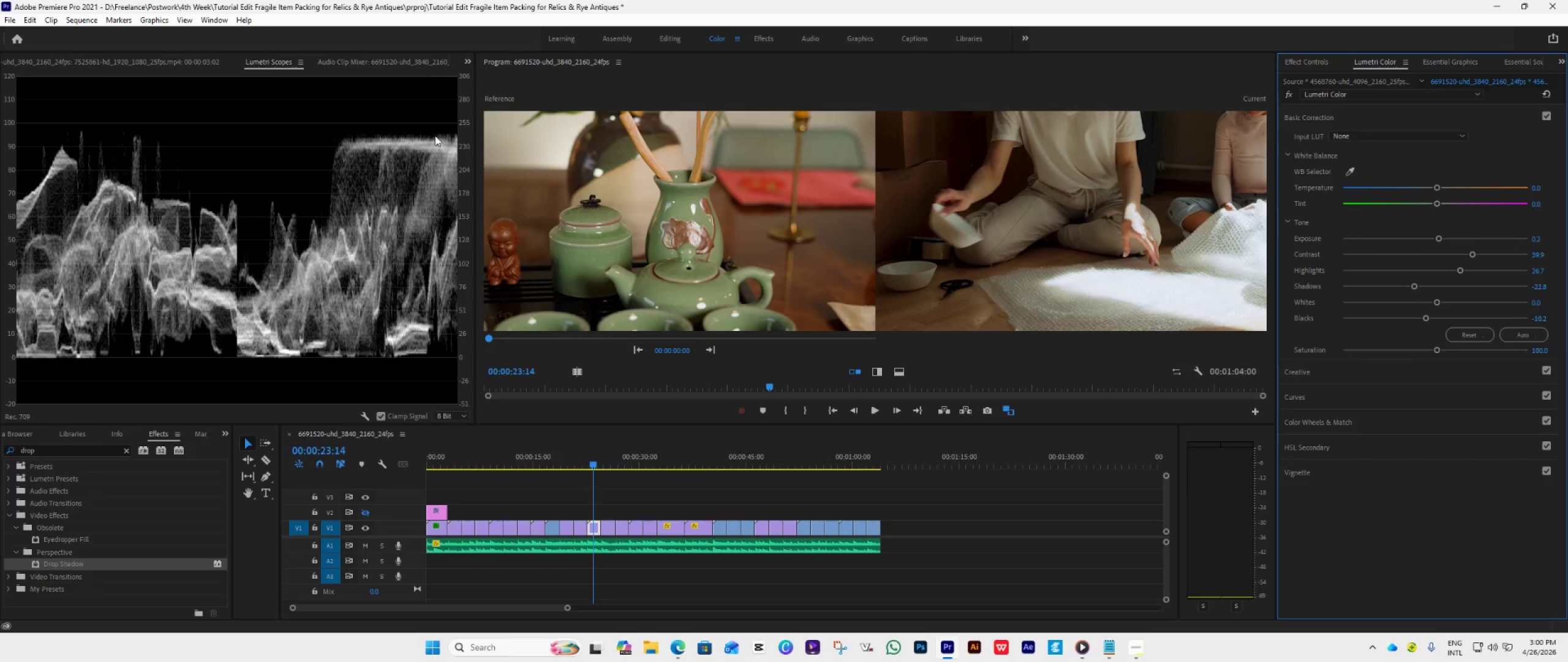 
left_click_drag(start_coordinate=[1473, 253], to_coordinate=[1465, 259])
 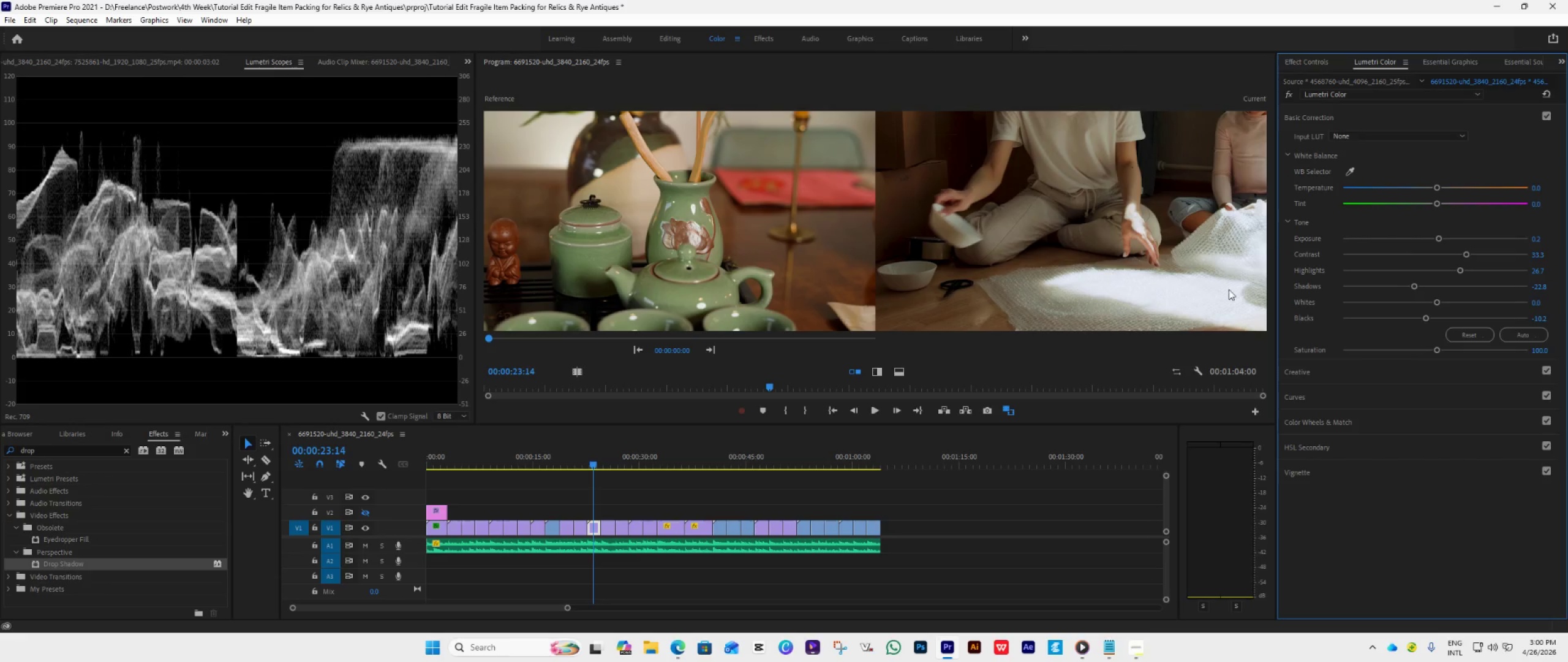 
wait(5.81)
 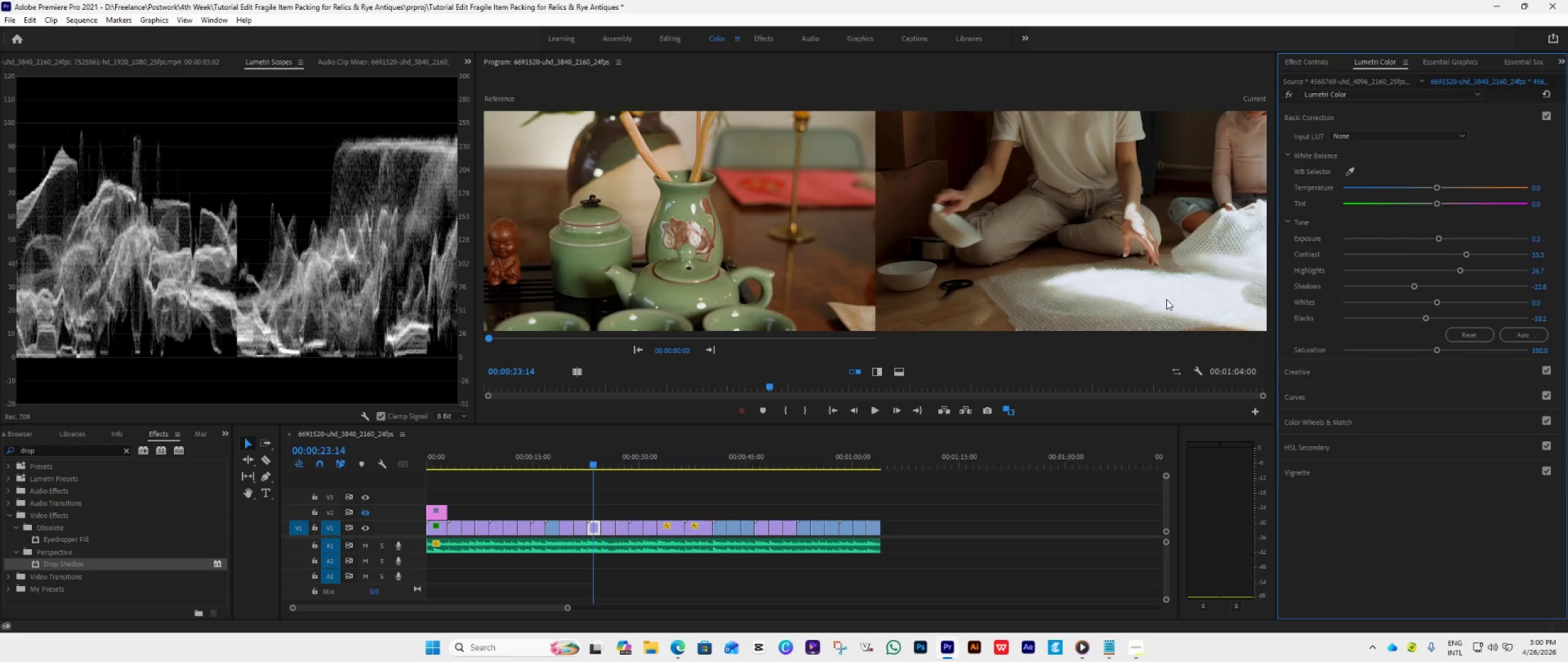 
left_click_drag(start_coordinate=[1440, 238], to_coordinate=[1448, 242])
 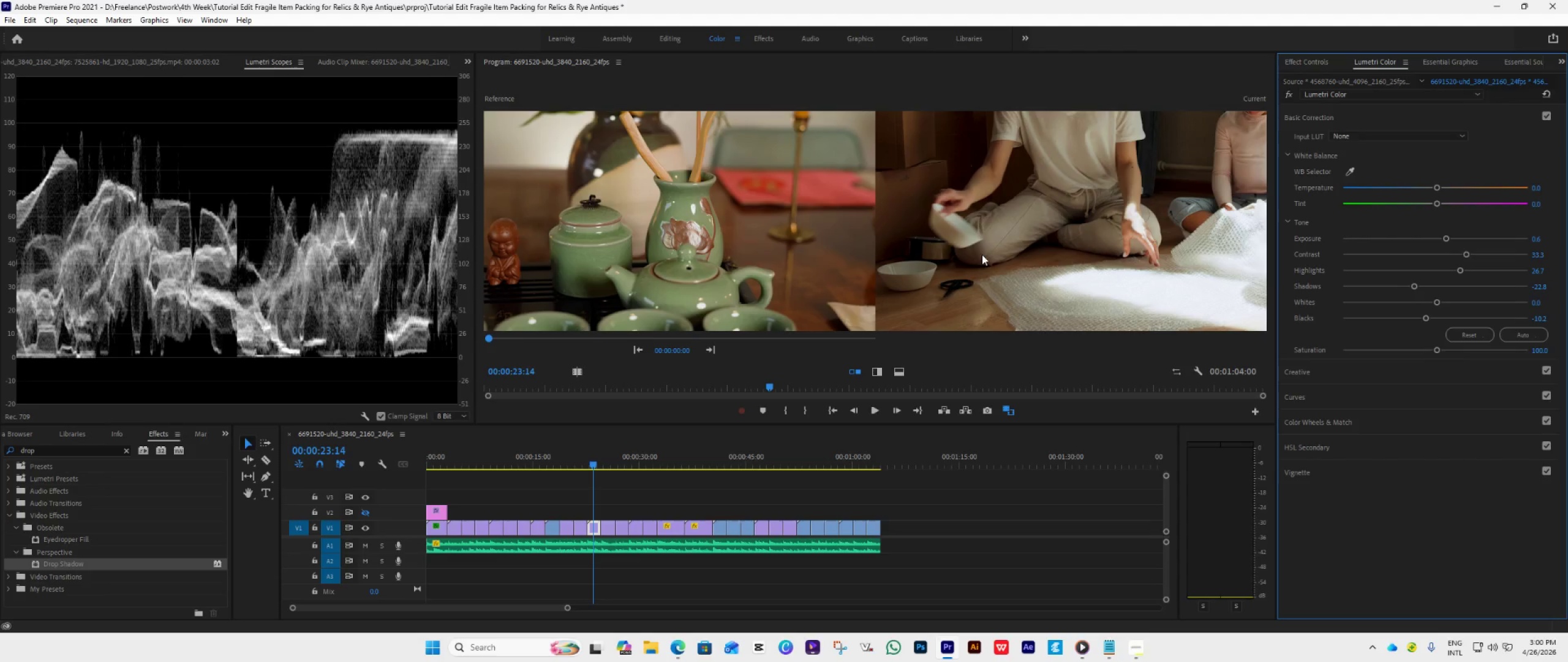 
wait(26.39)
 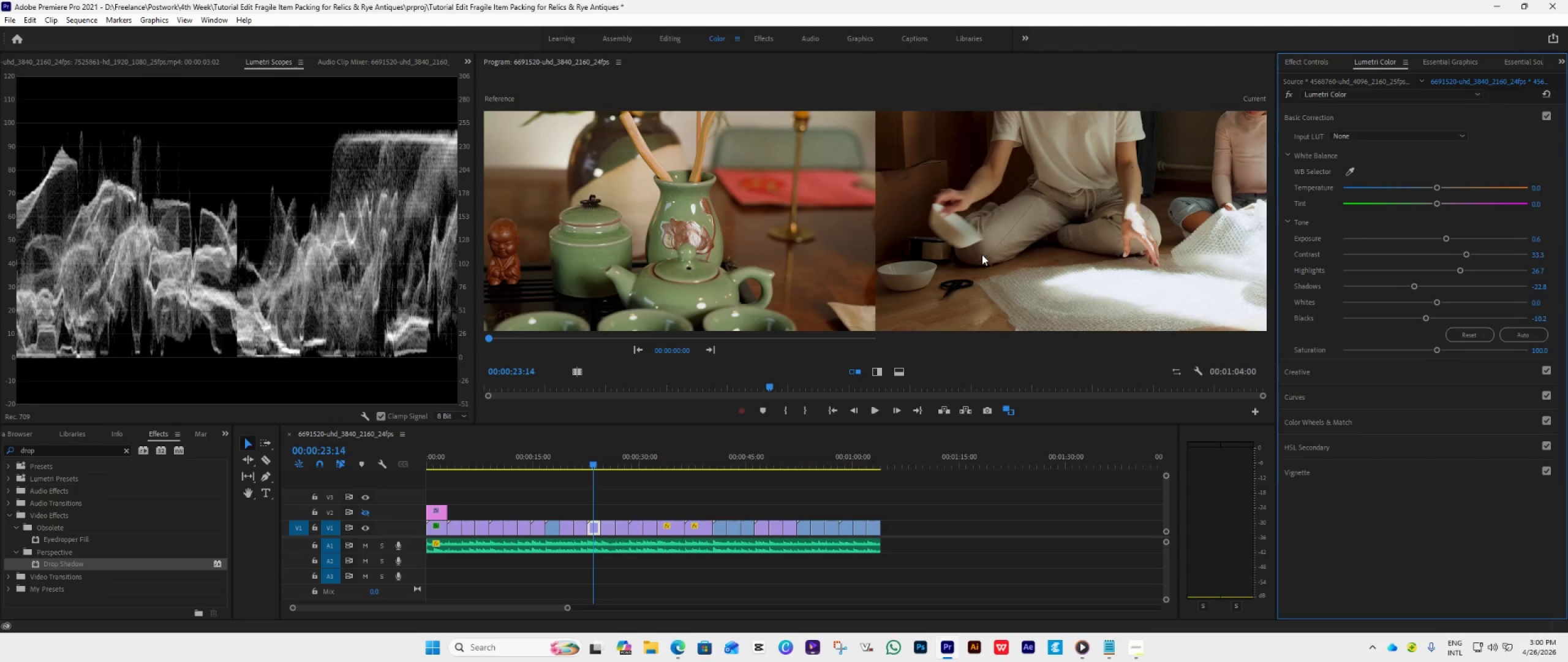 
key(Space)
 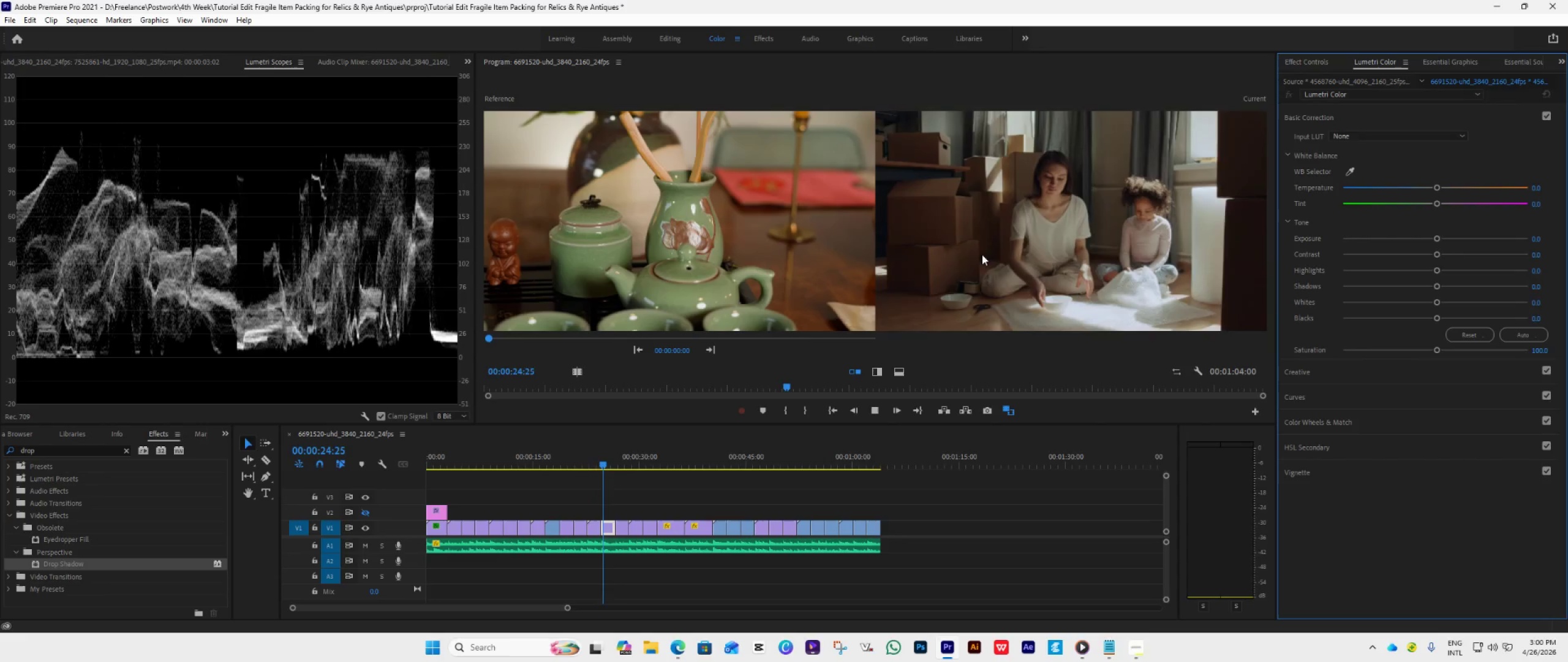 
key(Space)
 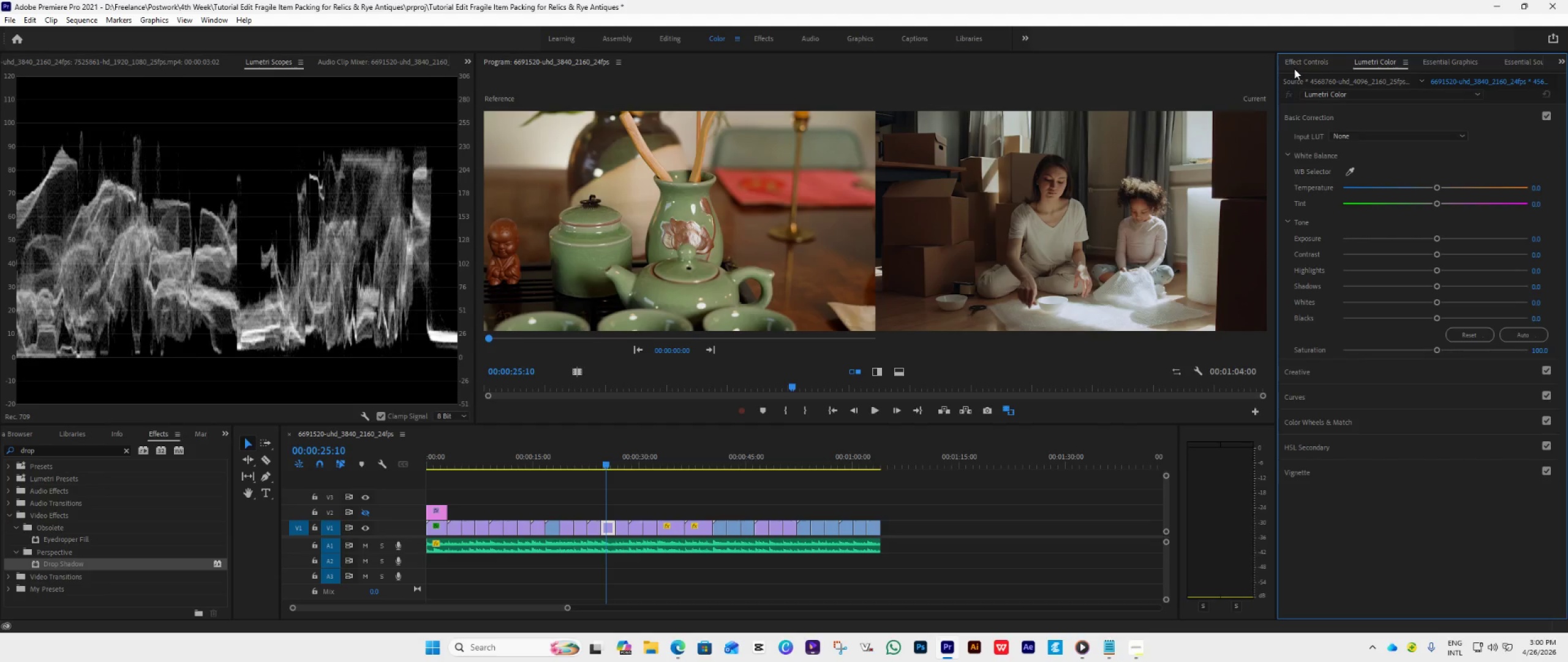 
left_click([1311, 64])
 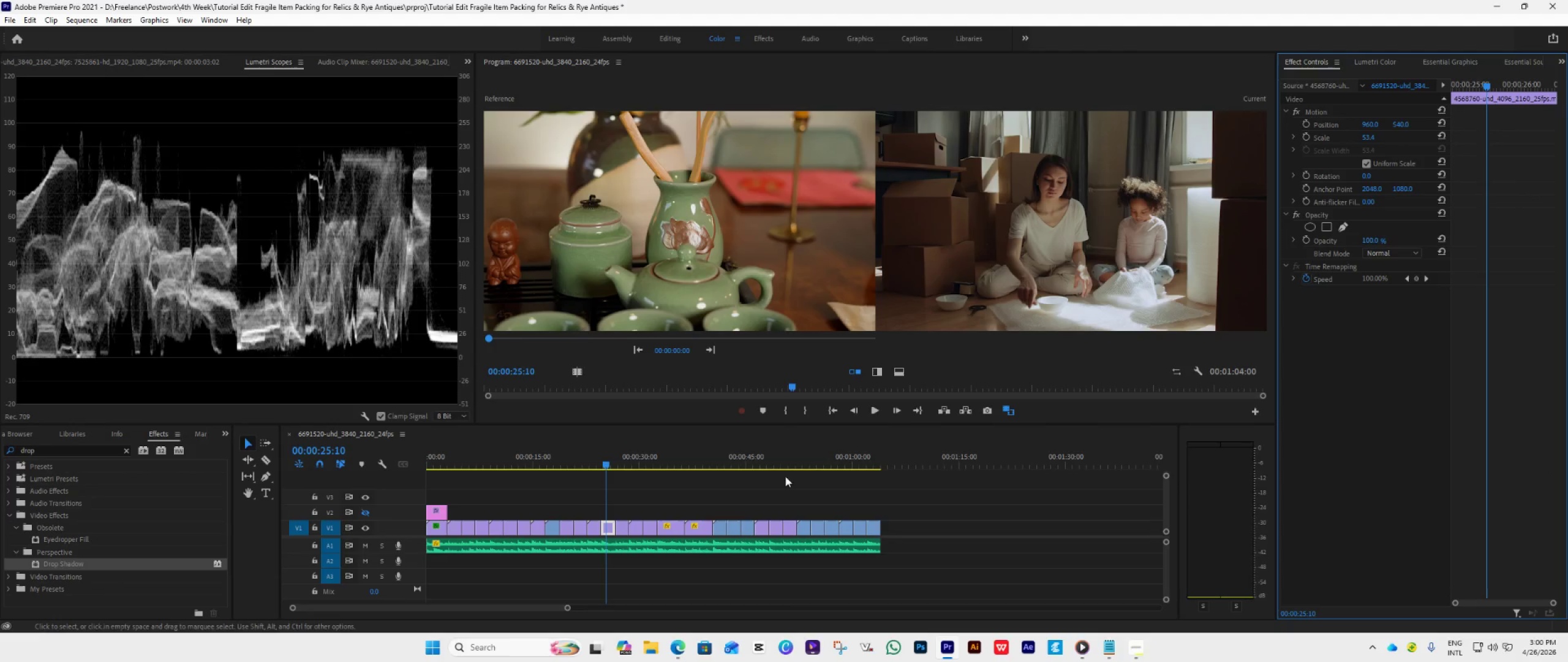 
left_click([595, 528])
 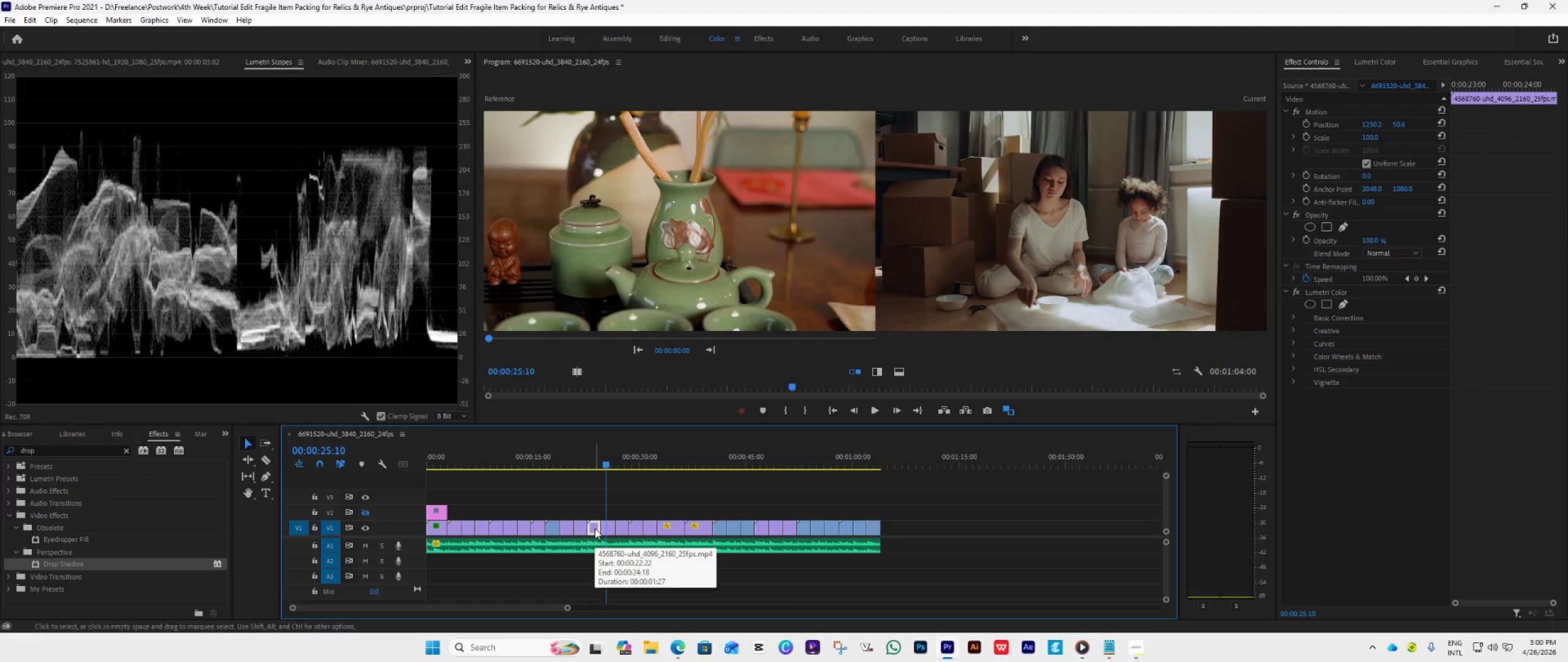 
hold_key(key=ControlLeft, duration=1.88)
 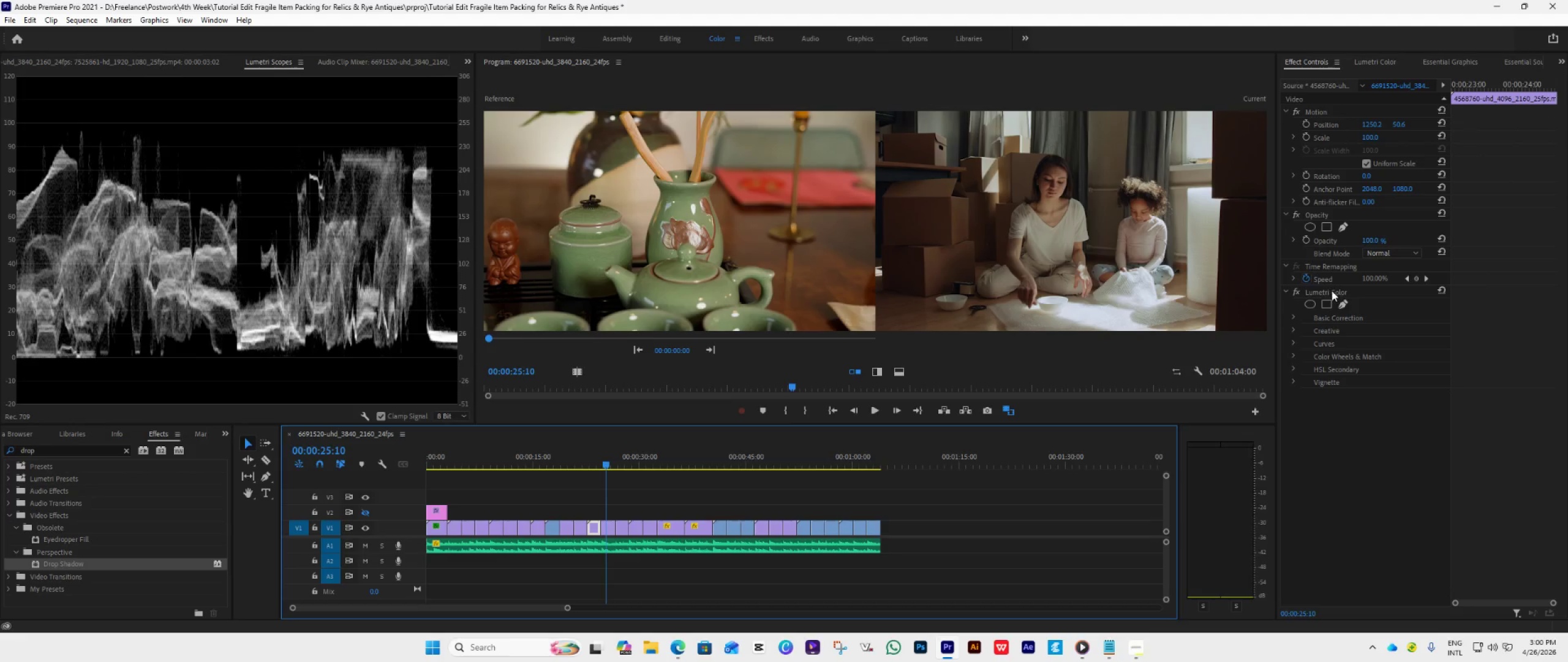 
left_click([1332, 291])
 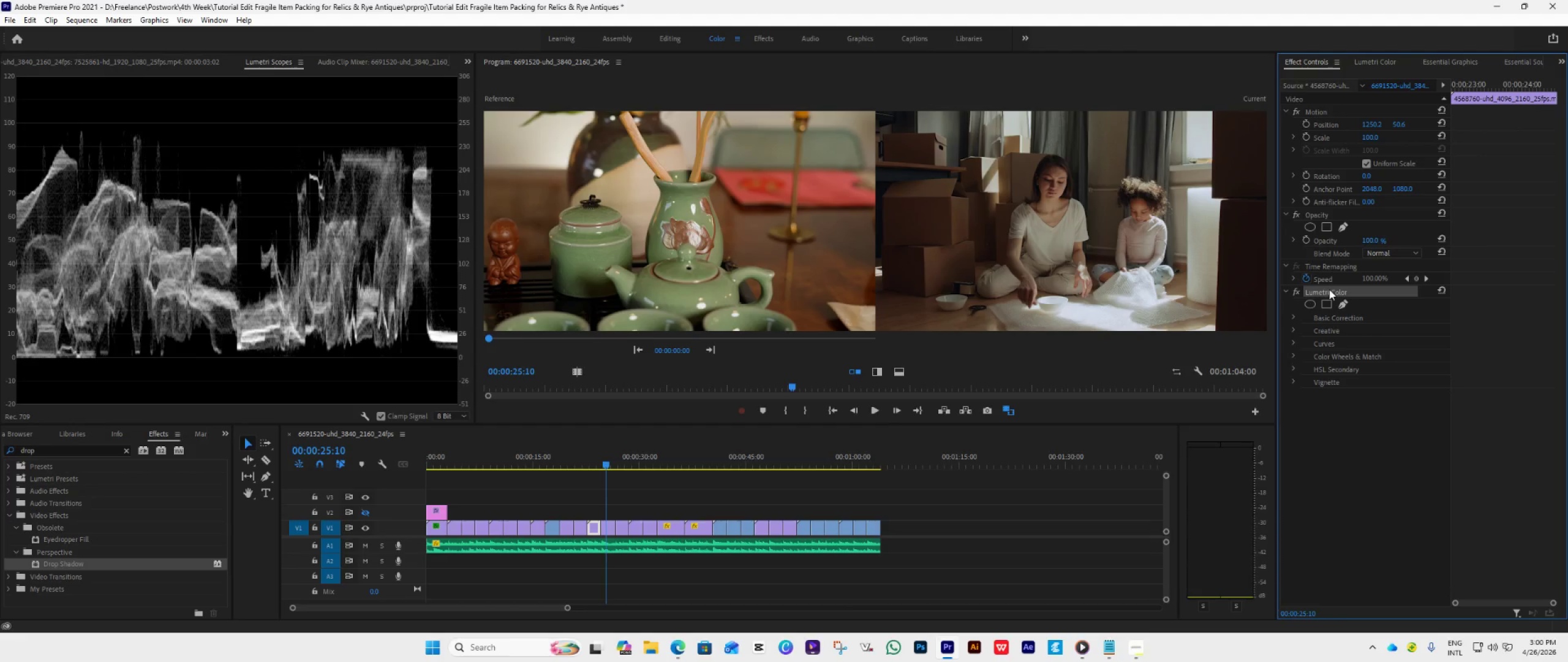 
key(Control+C)
 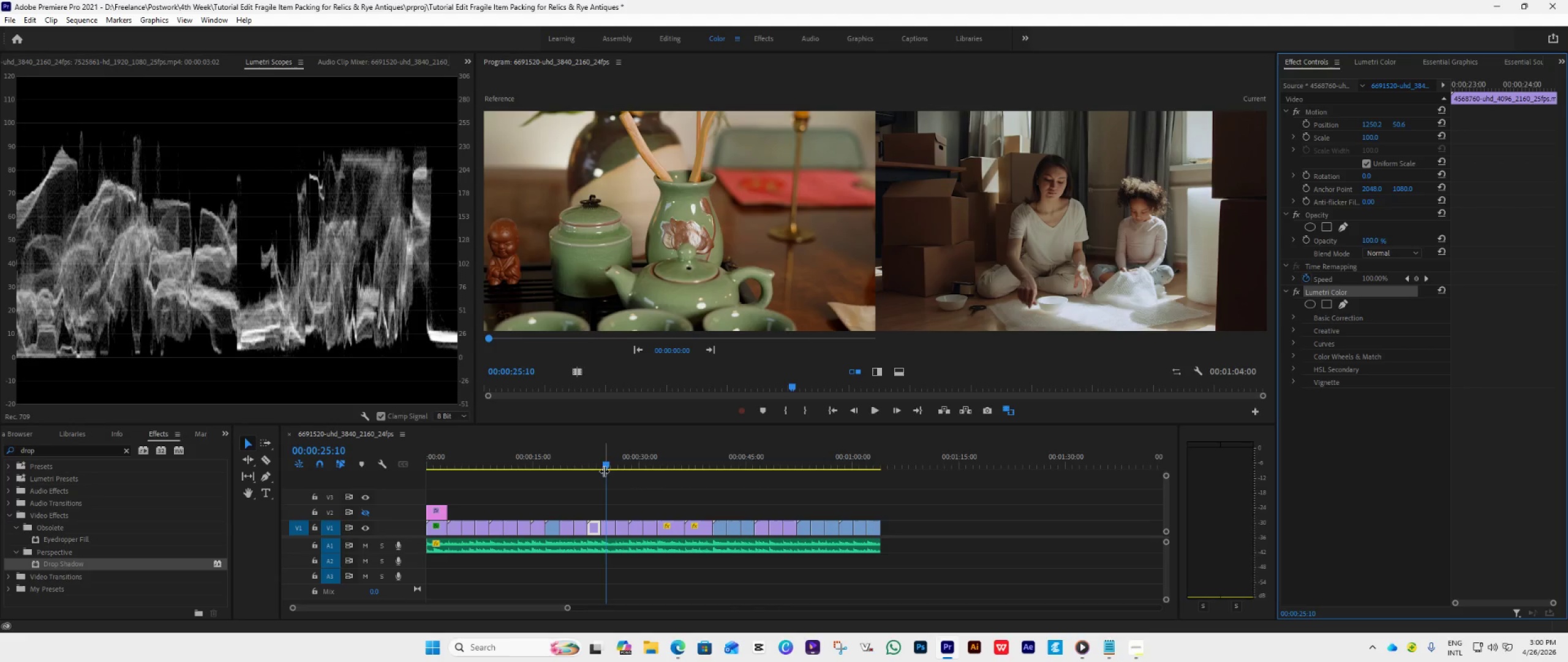 
left_click_drag(start_coordinate=[604, 465], to_coordinate=[621, 471])
 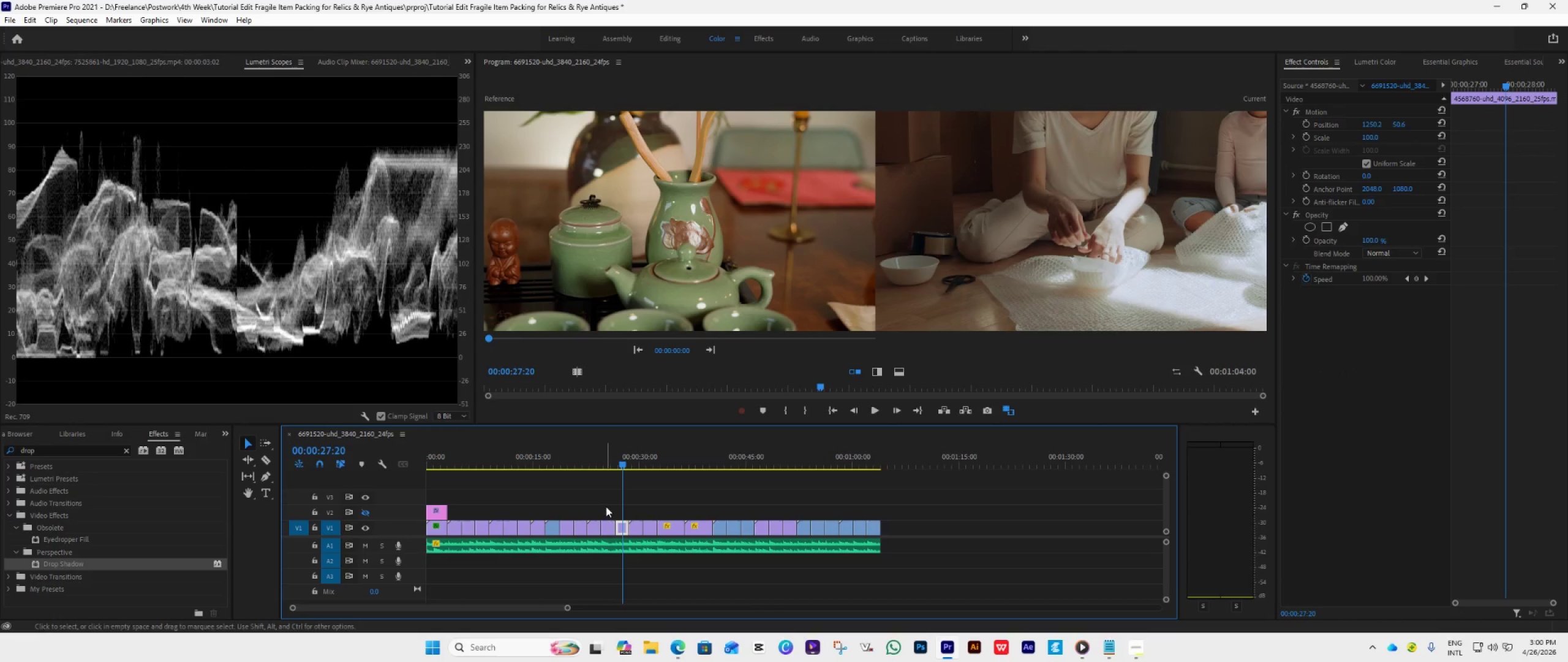 
left_click_drag(start_coordinate=[606, 506], to_coordinate=[620, 526])
 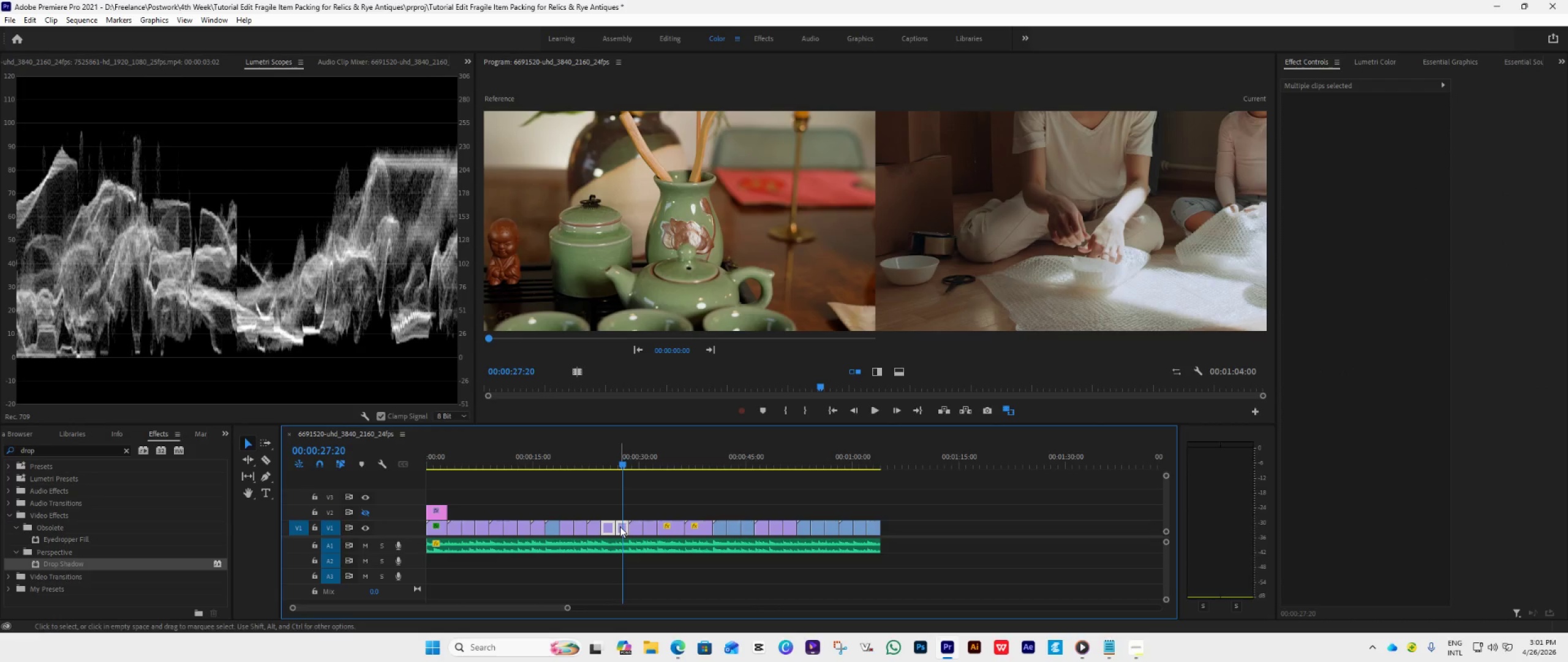 
right_click([620, 527])
 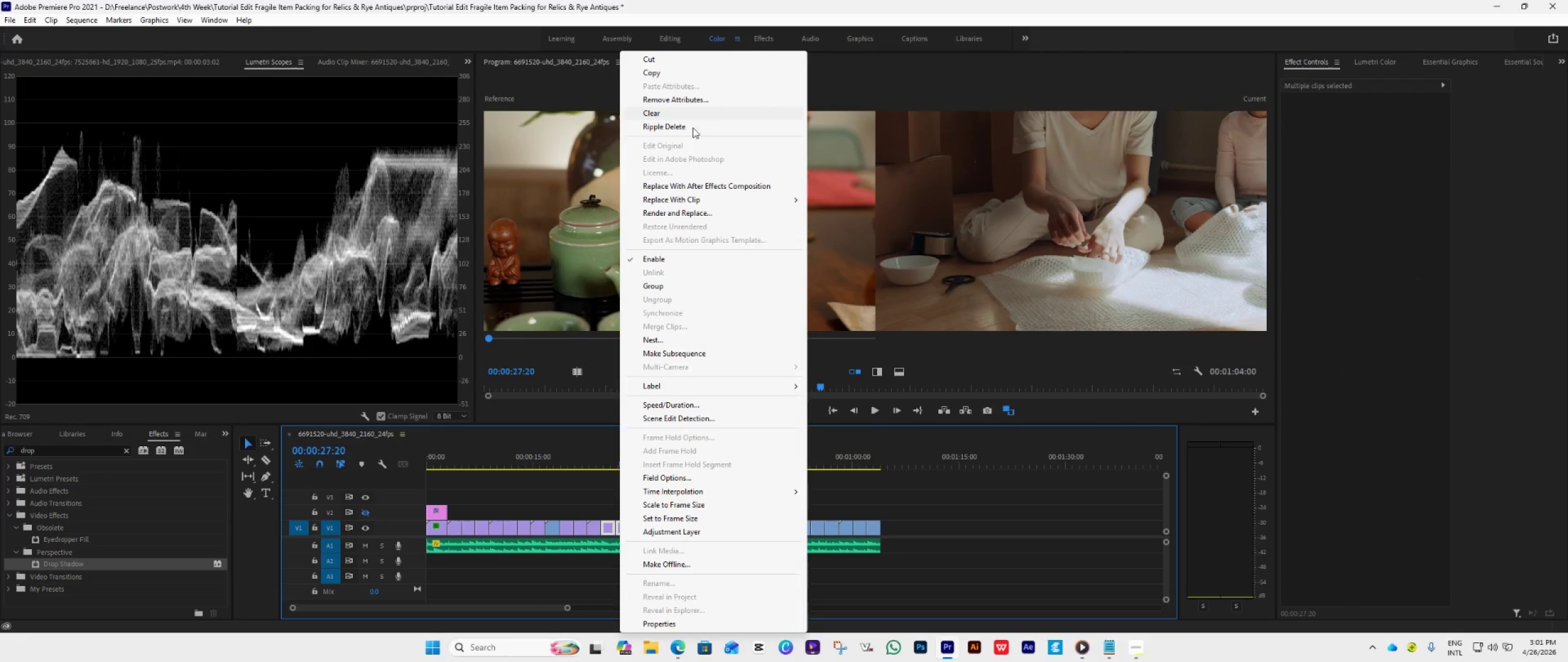 
left_click([997, 522])
 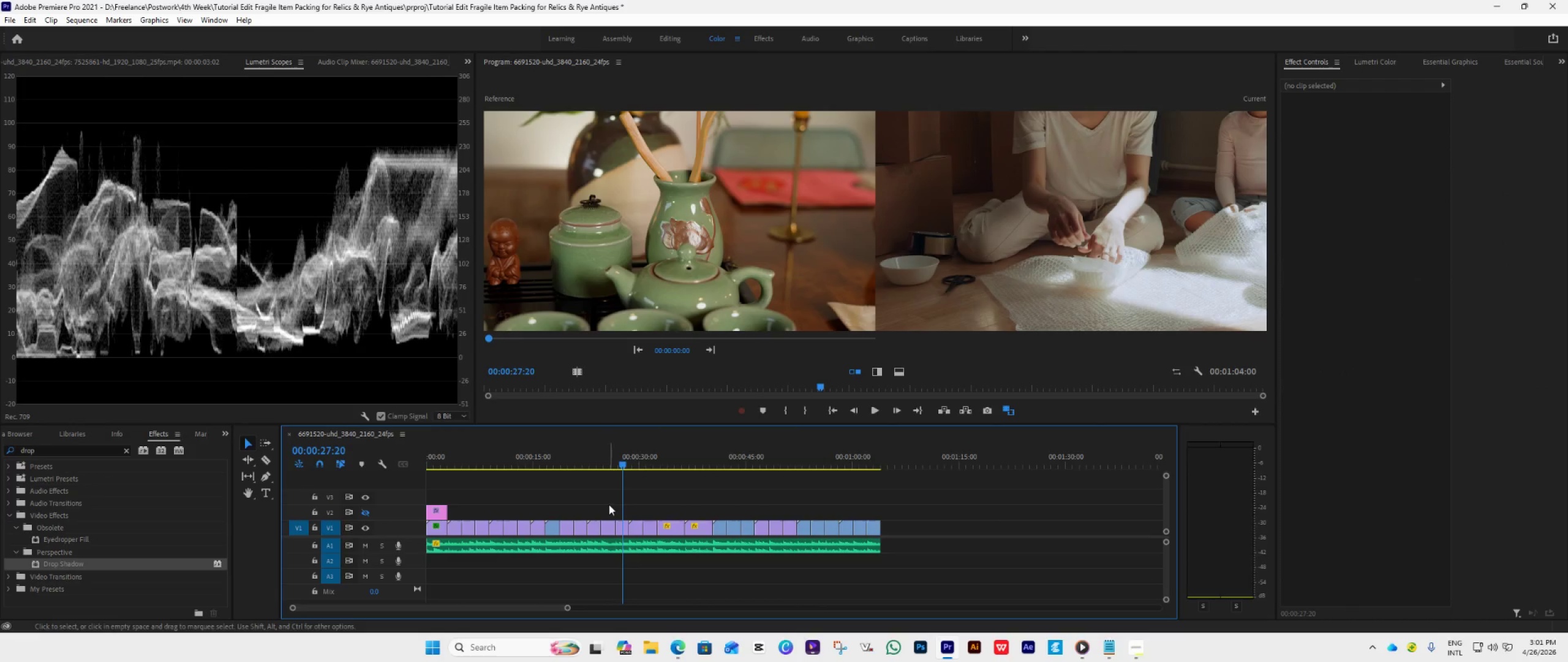 
left_click_drag(start_coordinate=[609, 504], to_coordinate=[617, 527])
 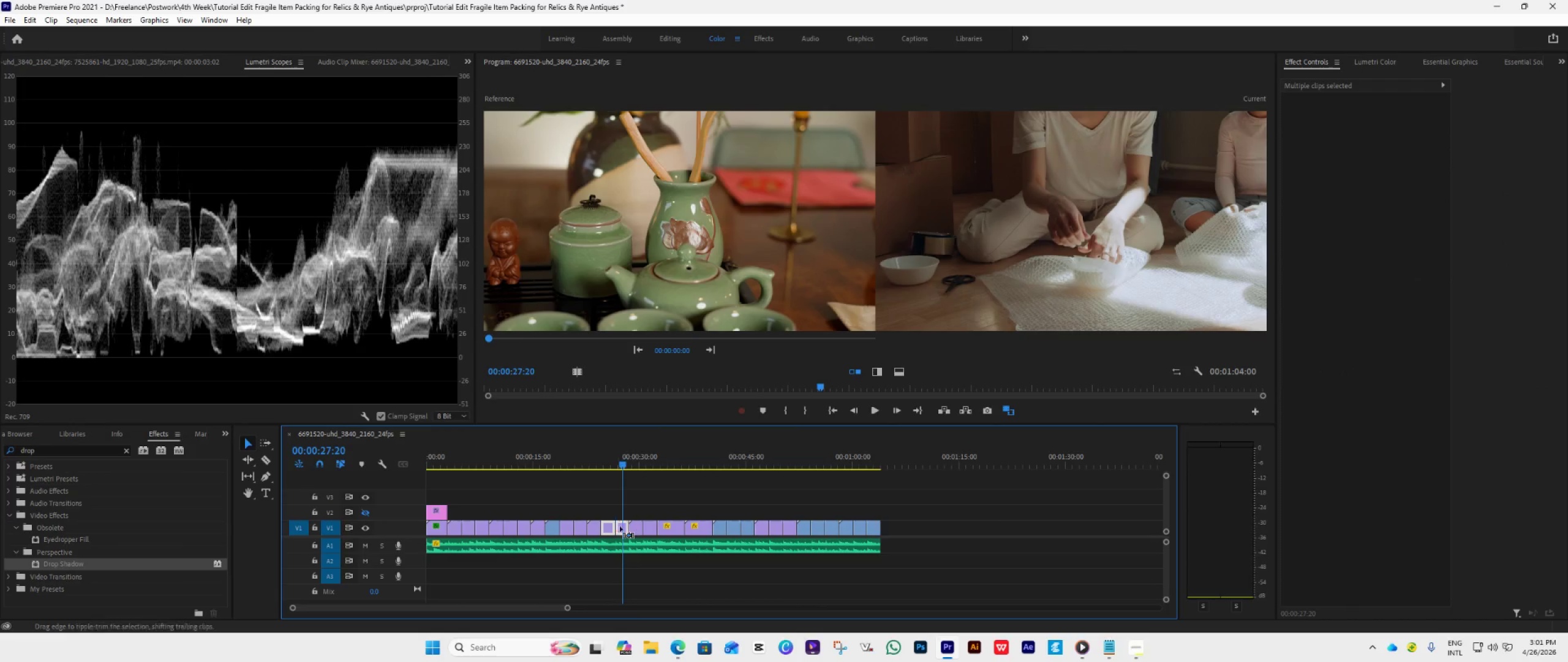 
key(Control+V)
 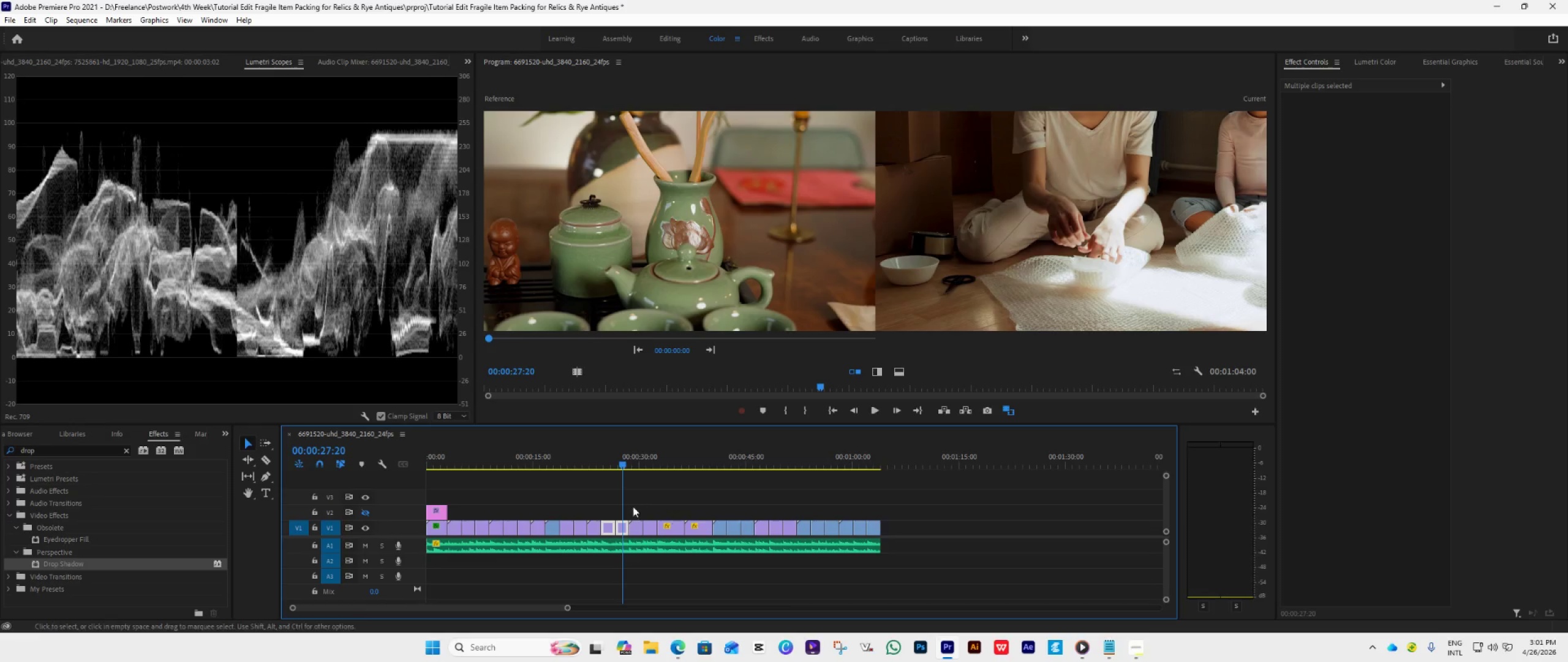 
left_click([664, 512])
 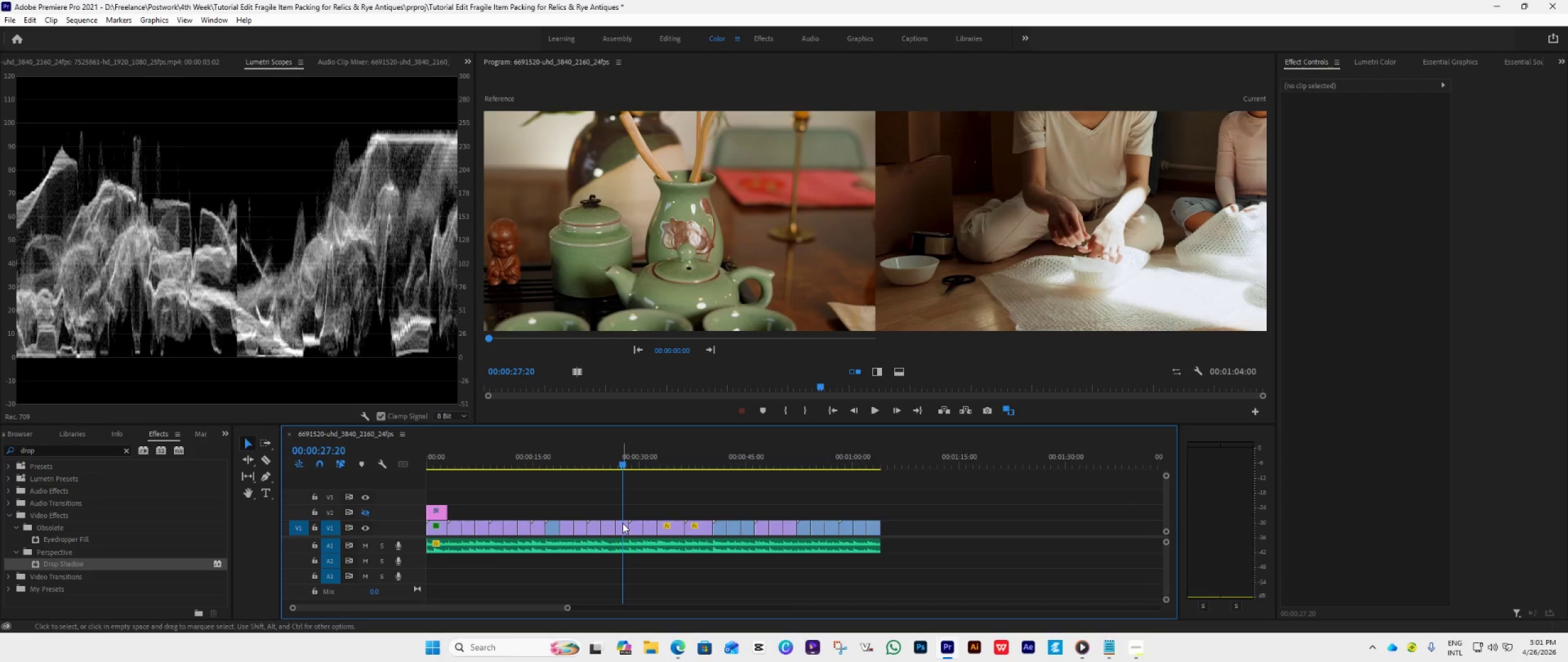 
left_click([621, 523])
 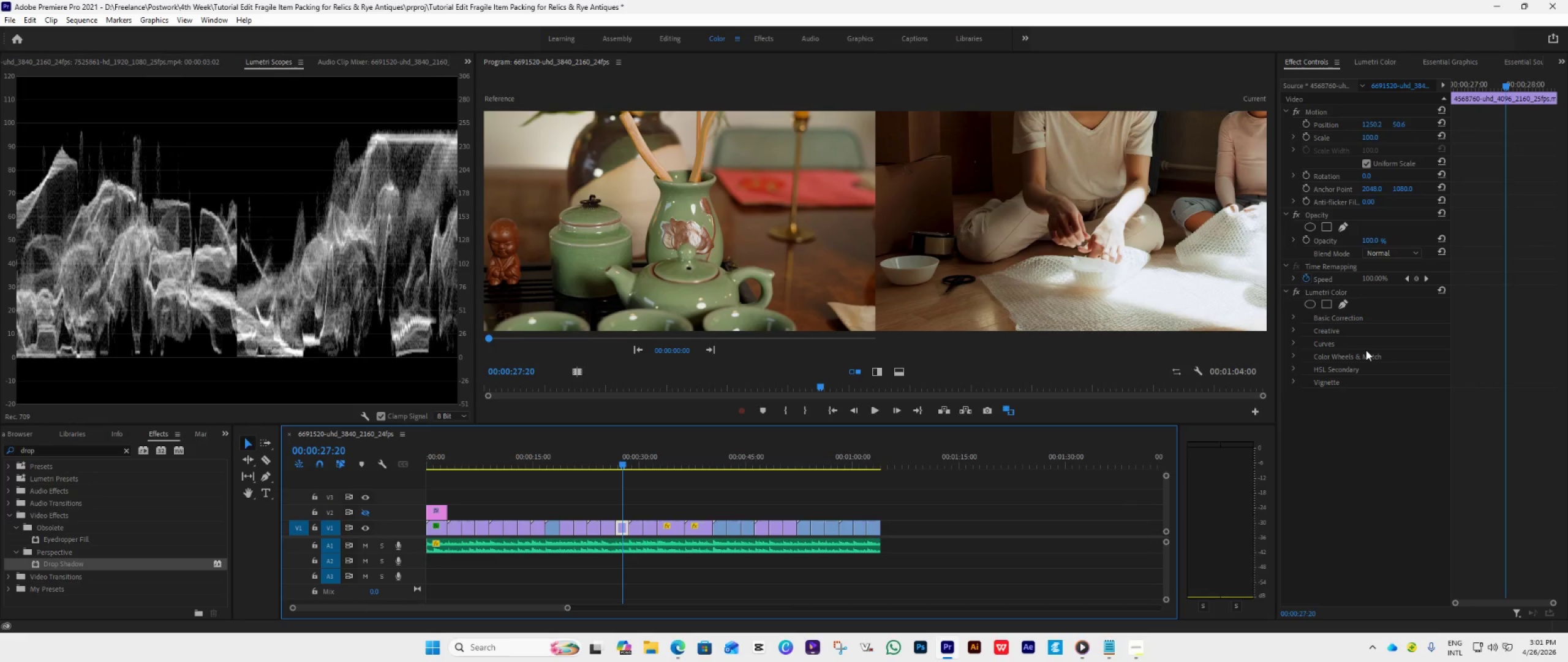 
key(Space)
 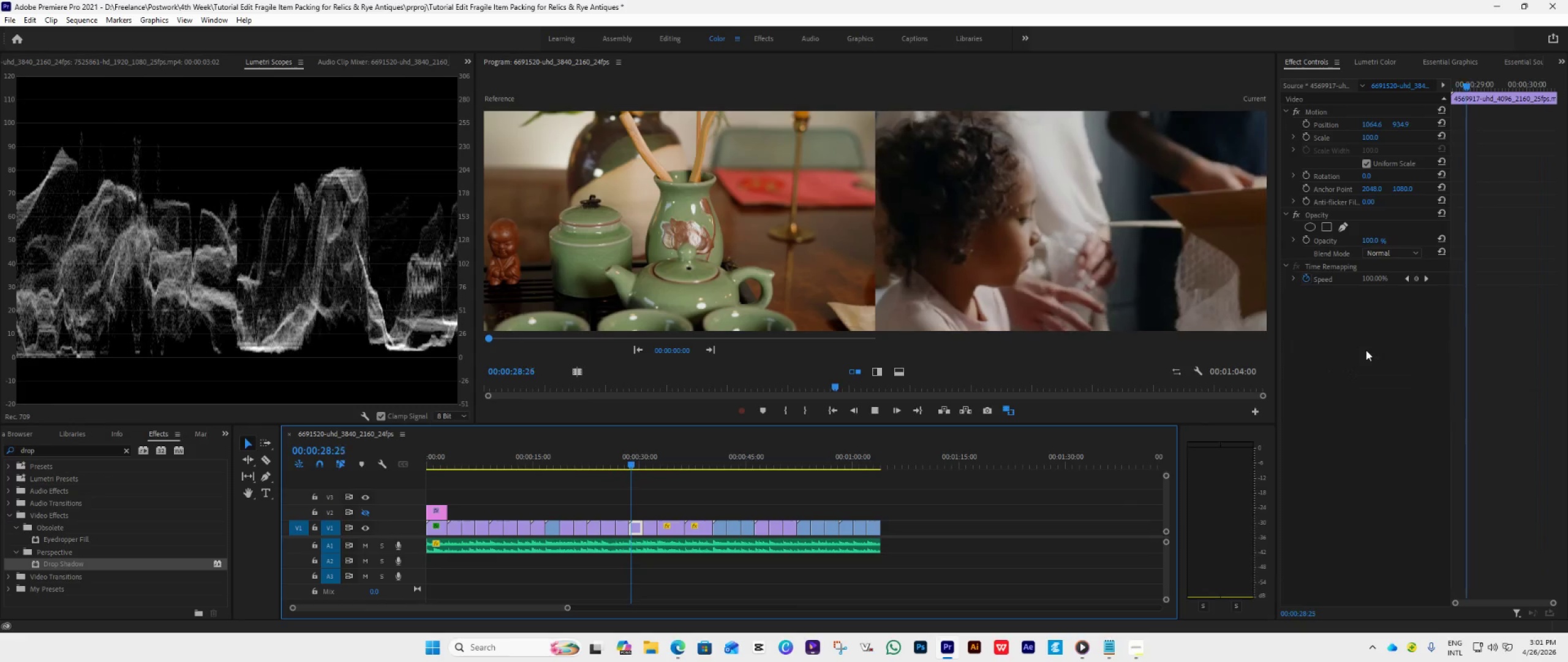 
key(Space)
 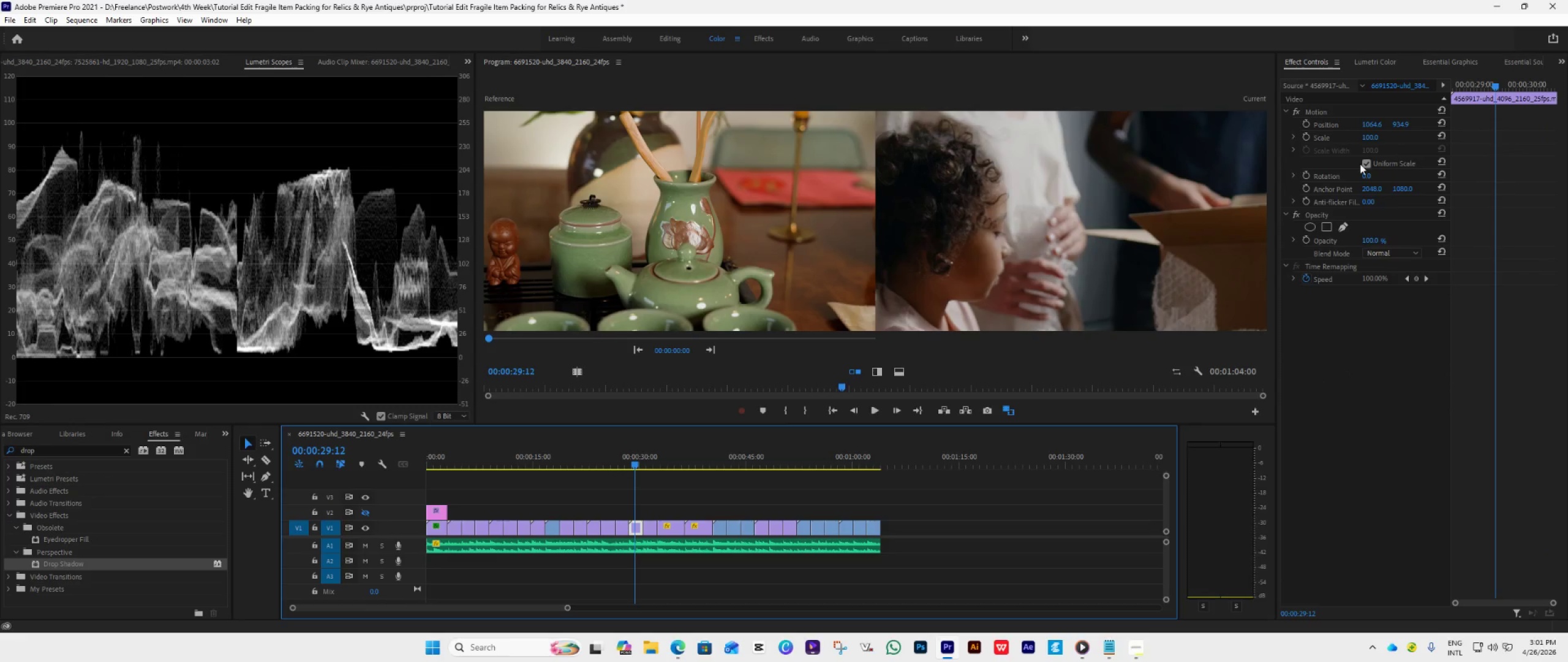 
left_click([1357, 59])
 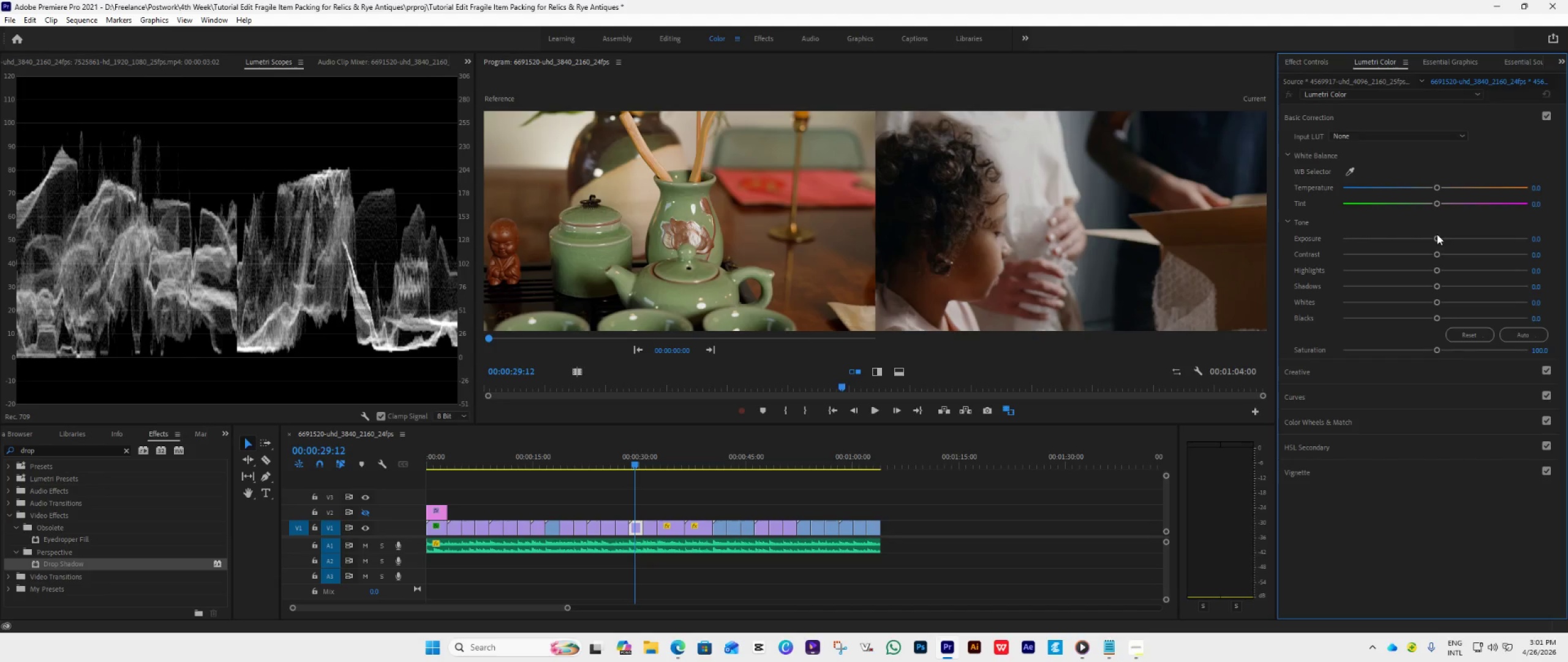 
left_click_drag(start_coordinate=[1436, 234], to_coordinate=[1447, 237])
 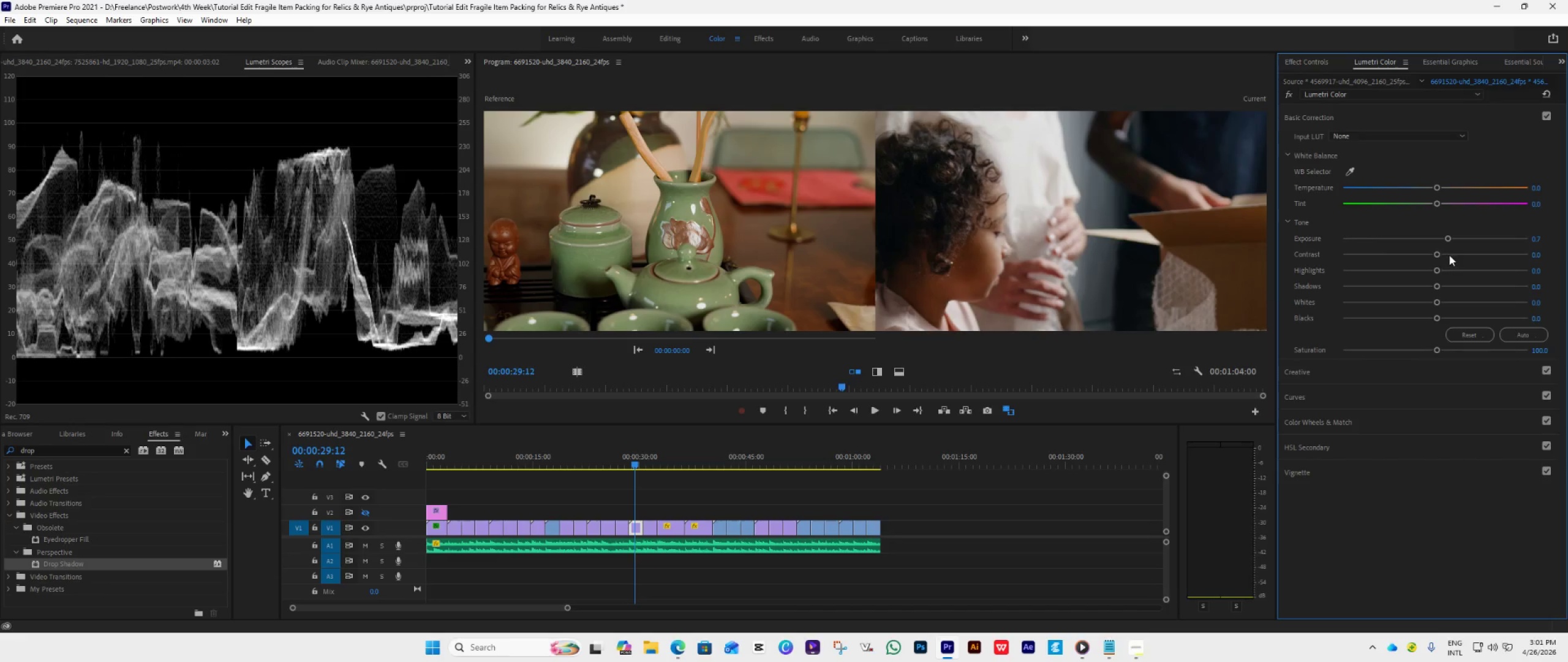 
left_click_drag(start_coordinate=[1446, 237], to_coordinate=[1450, 240])
 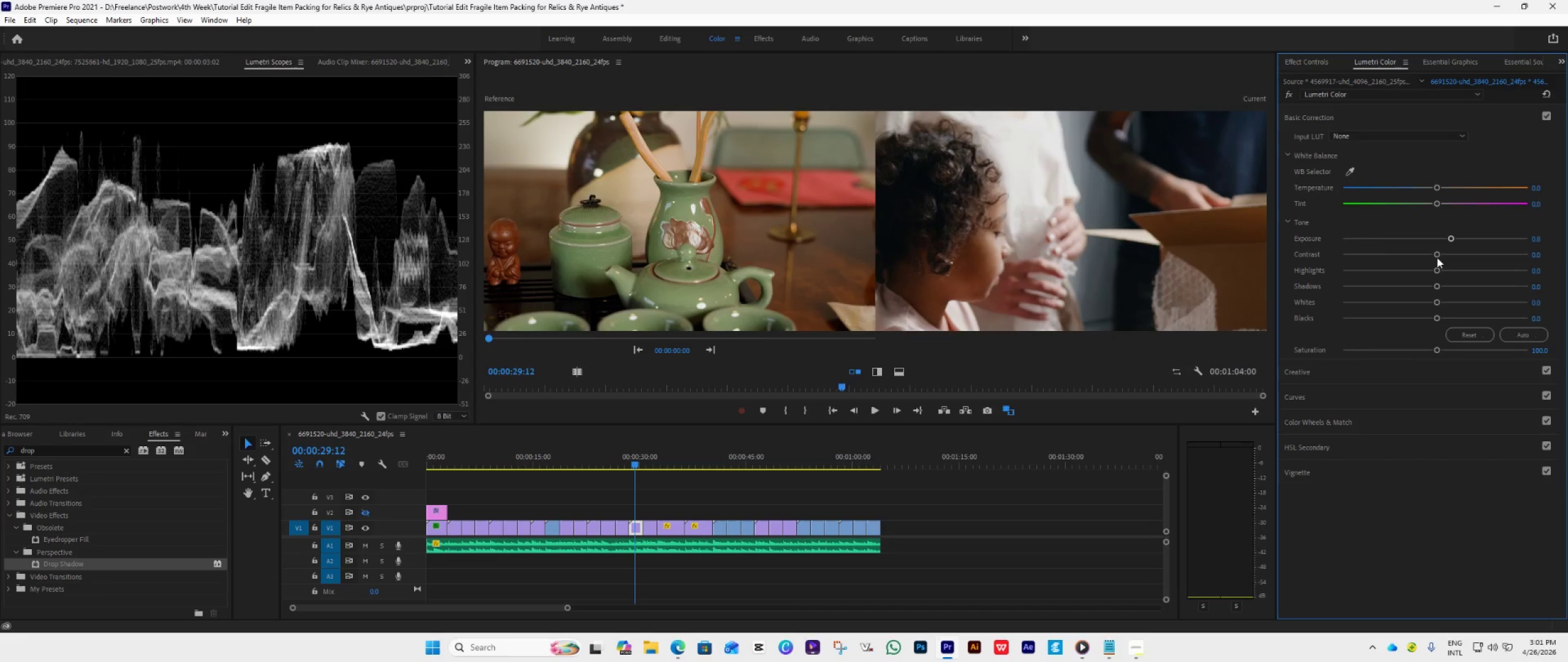 
left_click_drag(start_coordinate=[1437, 257], to_coordinate=[1463, 271])
 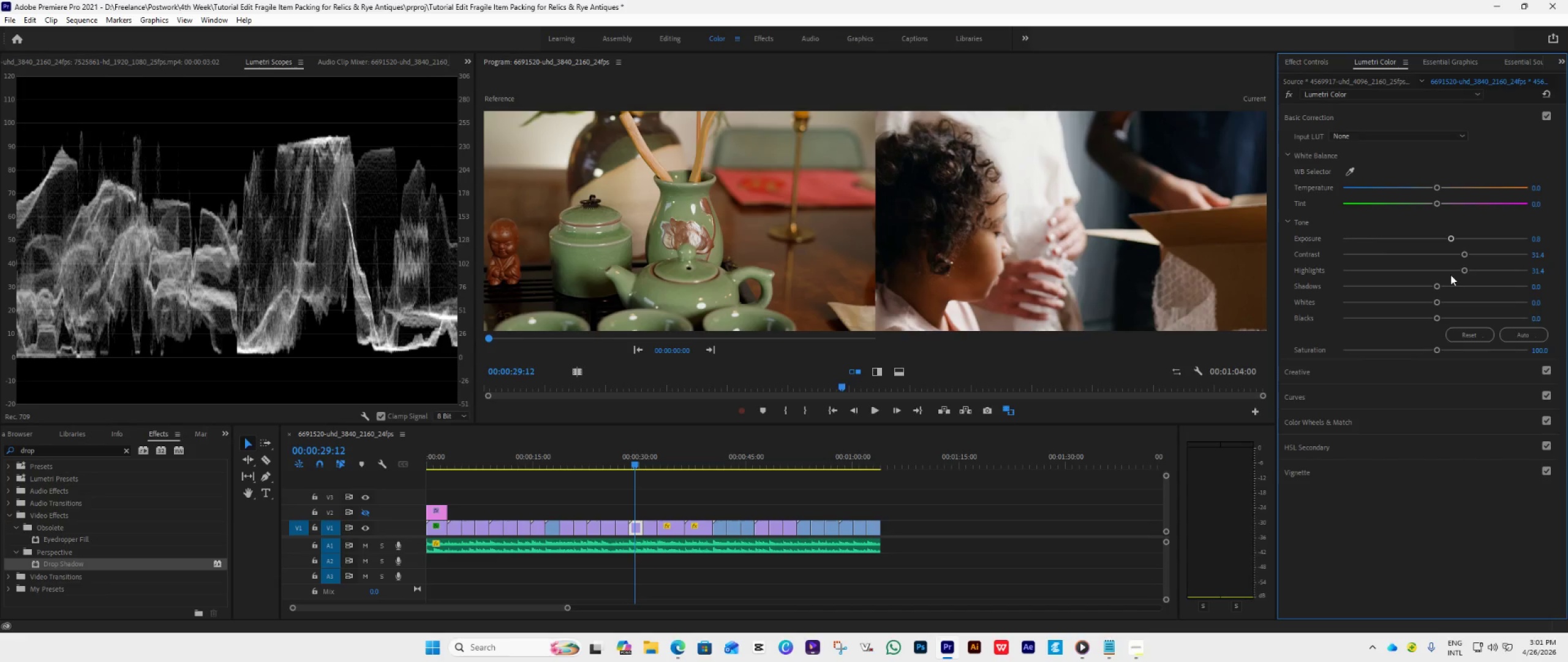 
left_click([1463, 271])
 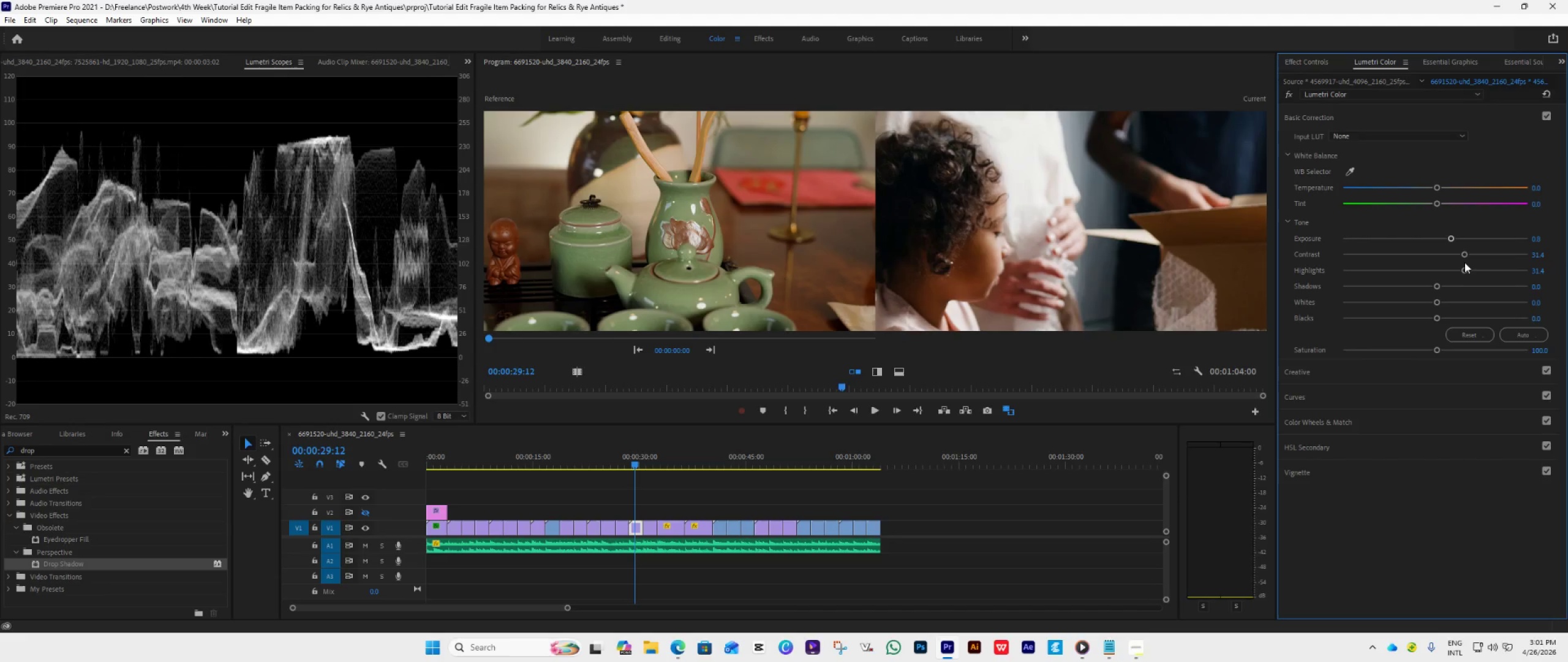 
left_click_drag(start_coordinate=[1461, 268], to_coordinate=[1447, 273])
 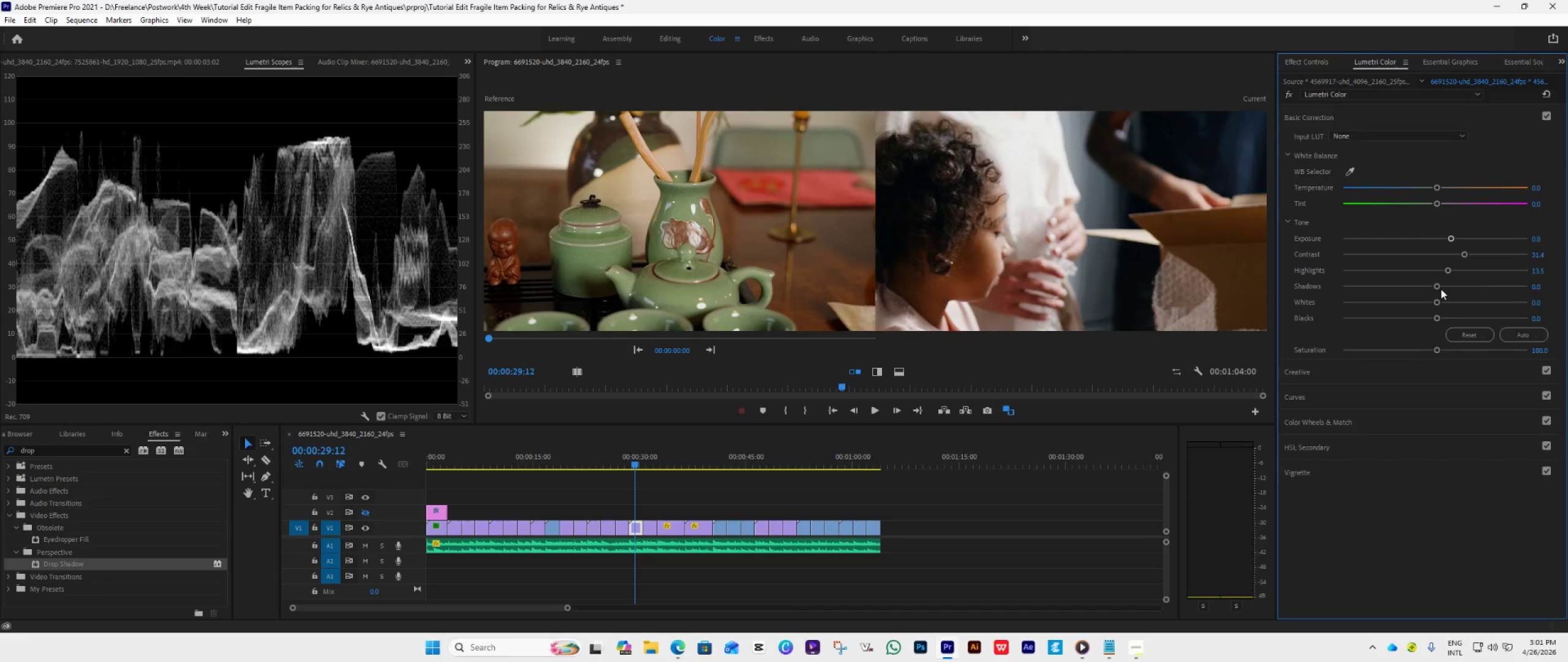 
left_click_drag(start_coordinate=[1435, 287], to_coordinate=[1416, 321])
 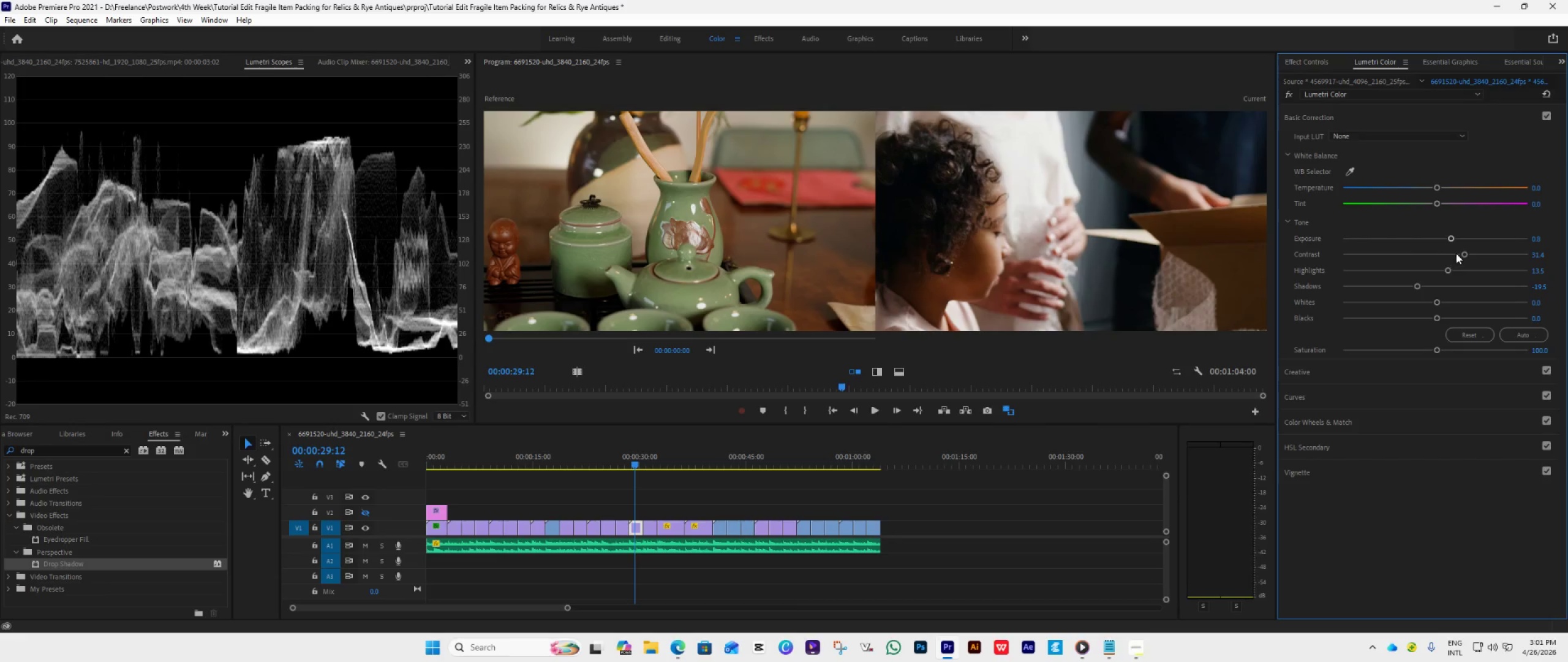 
left_click_drag(start_coordinate=[1462, 253], to_coordinate=[1466, 257])
 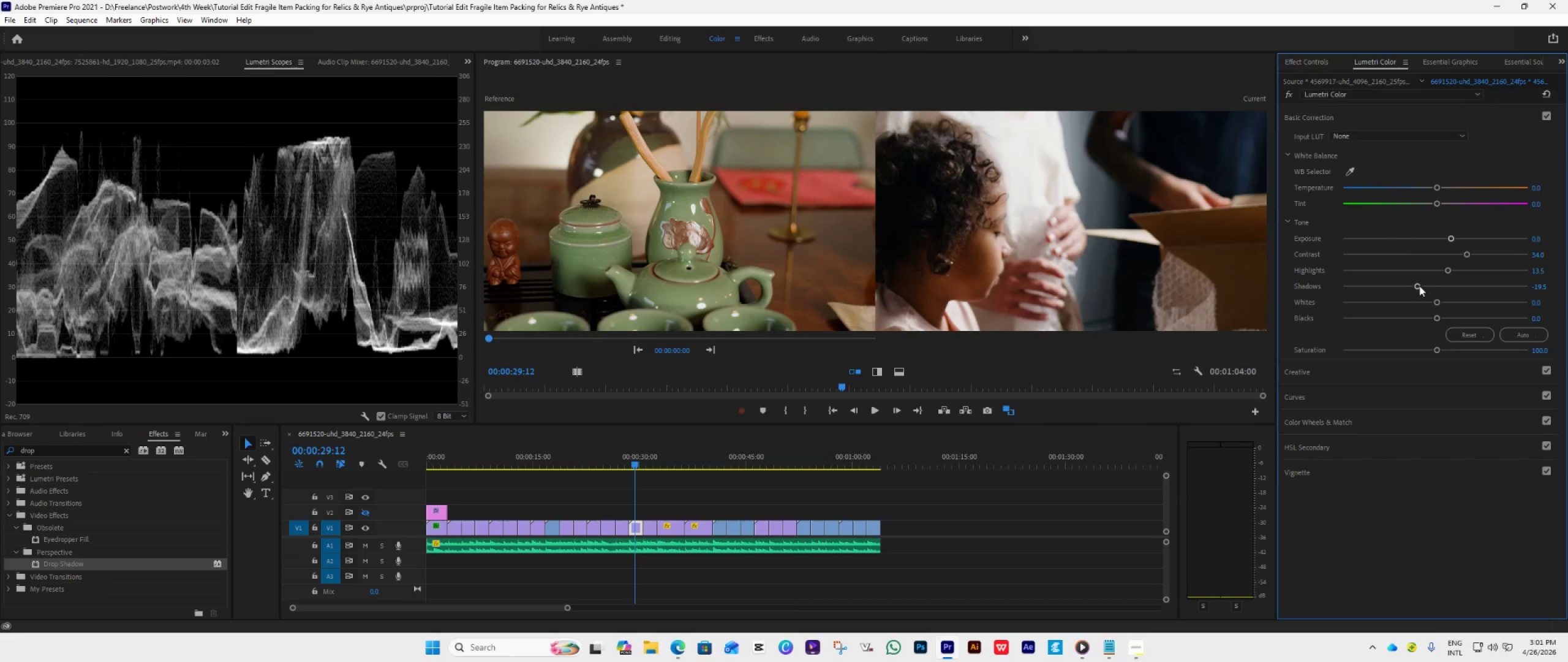 
left_click_drag(start_coordinate=[1418, 285], to_coordinate=[1422, 287])
 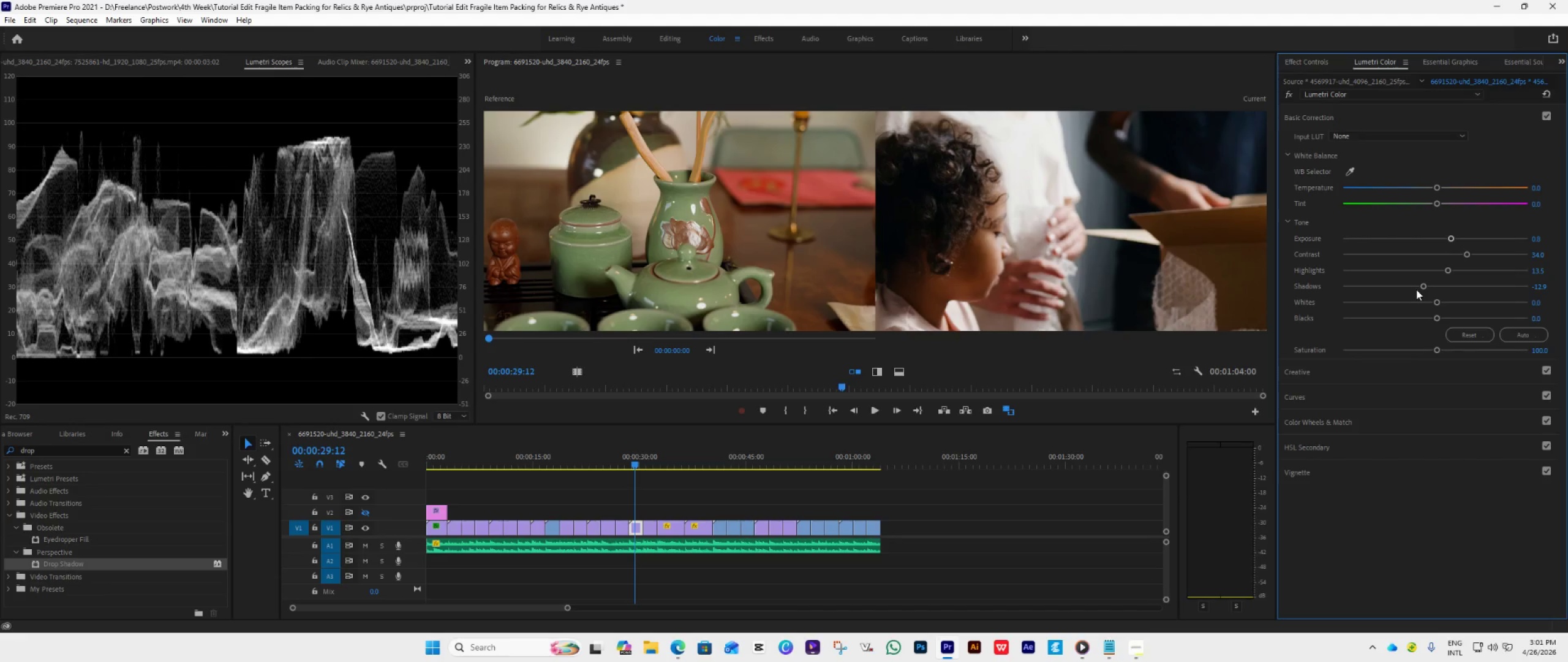 
left_click_drag(start_coordinate=[1423, 286], to_coordinate=[1427, 288])
 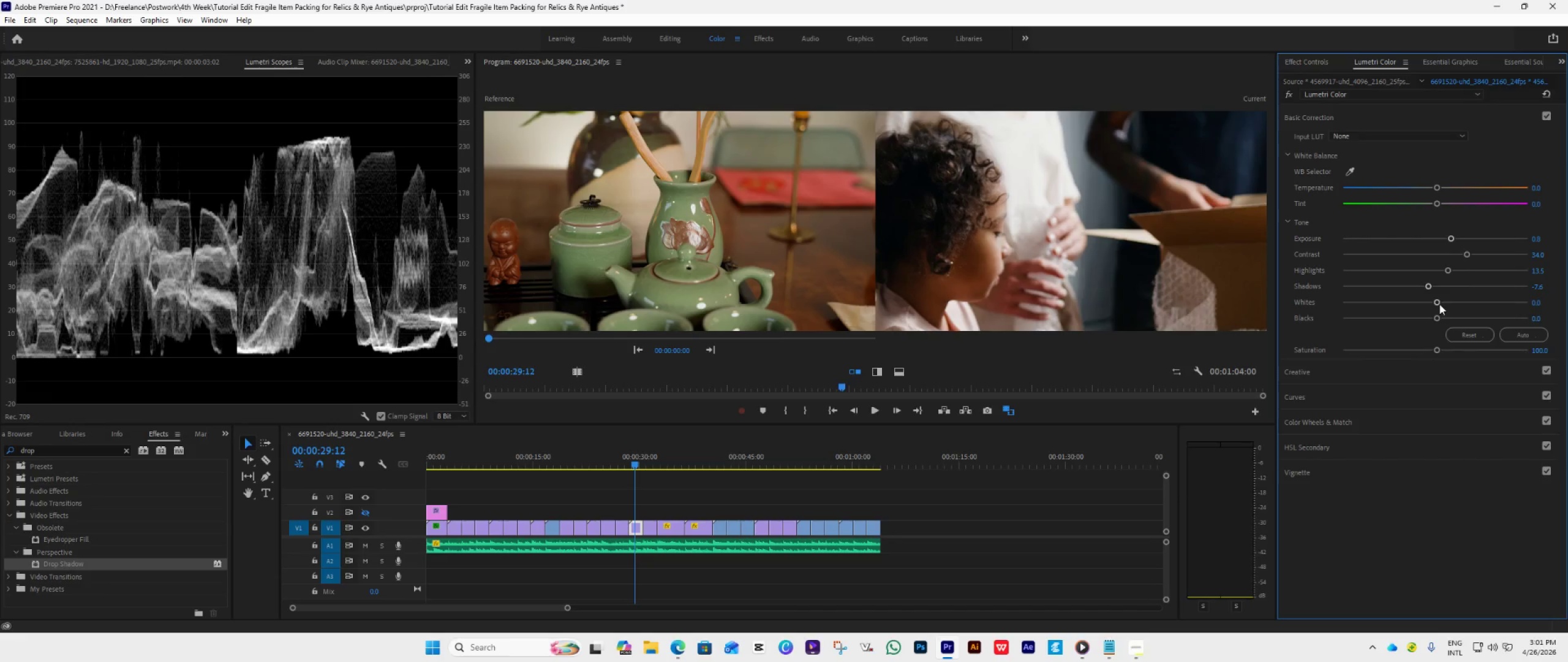 
left_click_drag(start_coordinate=[1439, 304], to_coordinate=[1416, 306])
 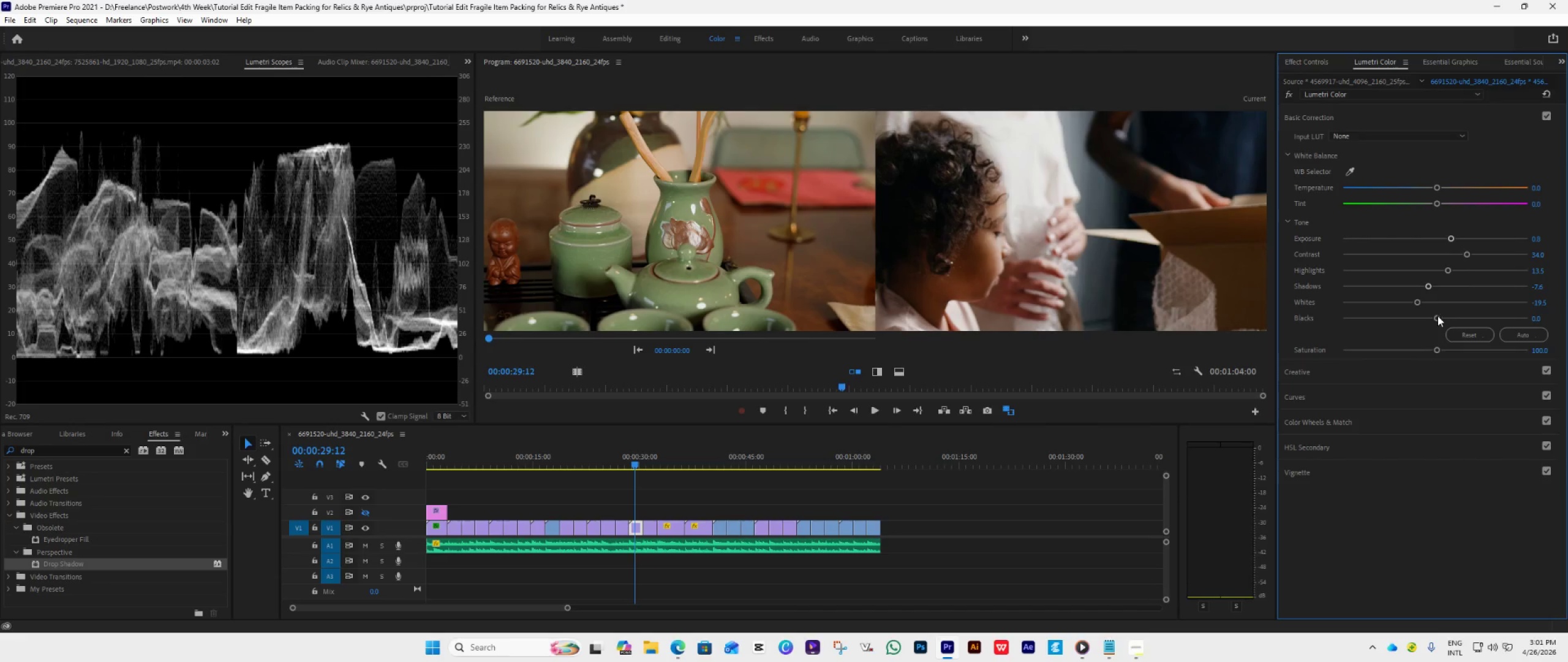 
left_click_drag(start_coordinate=[1438, 317], to_coordinate=[1431, 318])
 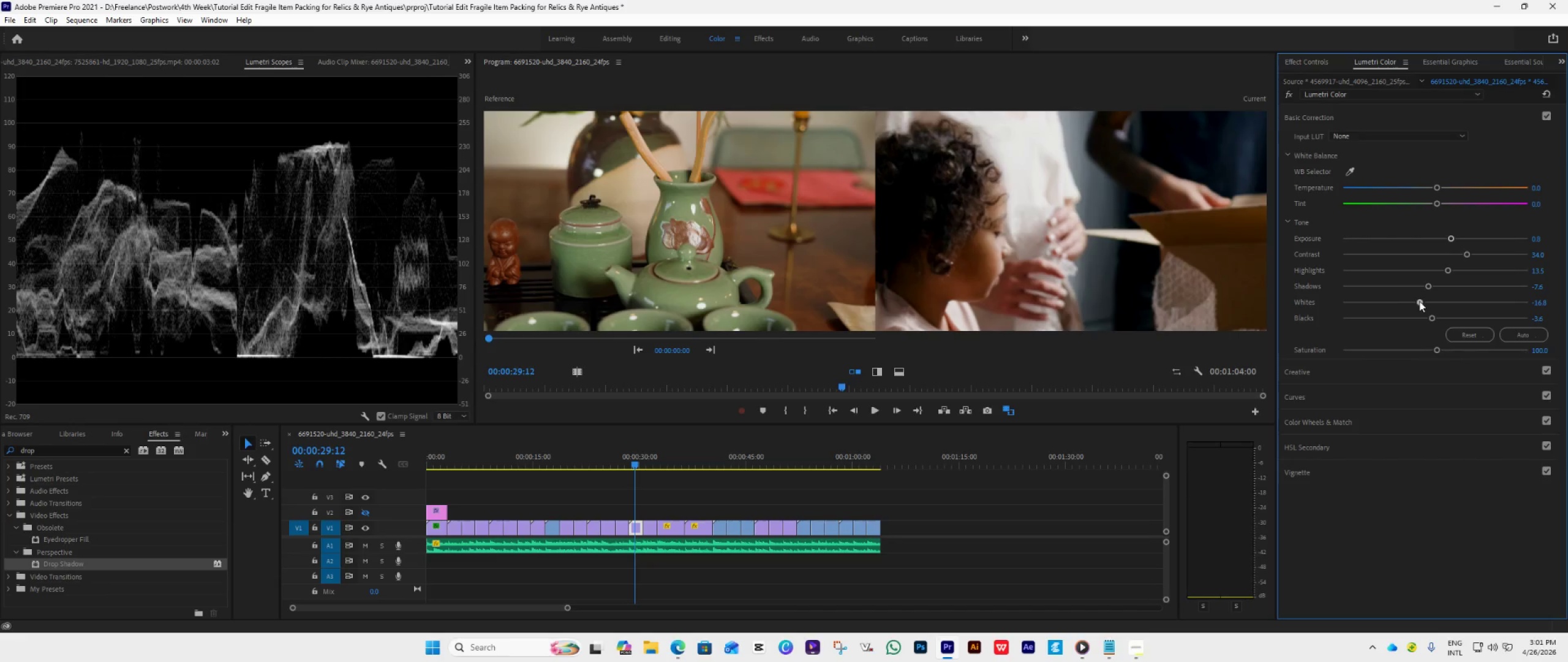 
wait(7.45)
 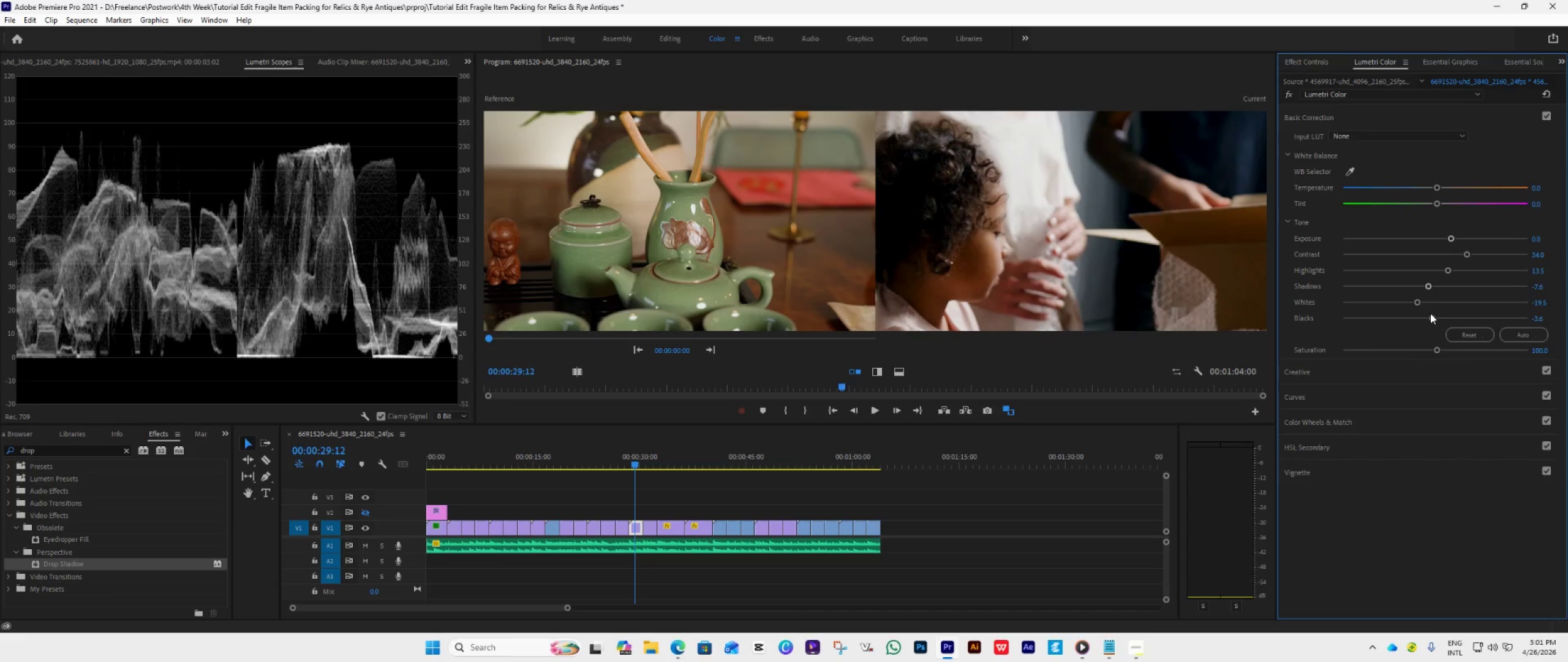 
left_click_drag(start_coordinate=[1425, 286], to_coordinate=[1436, 292])
 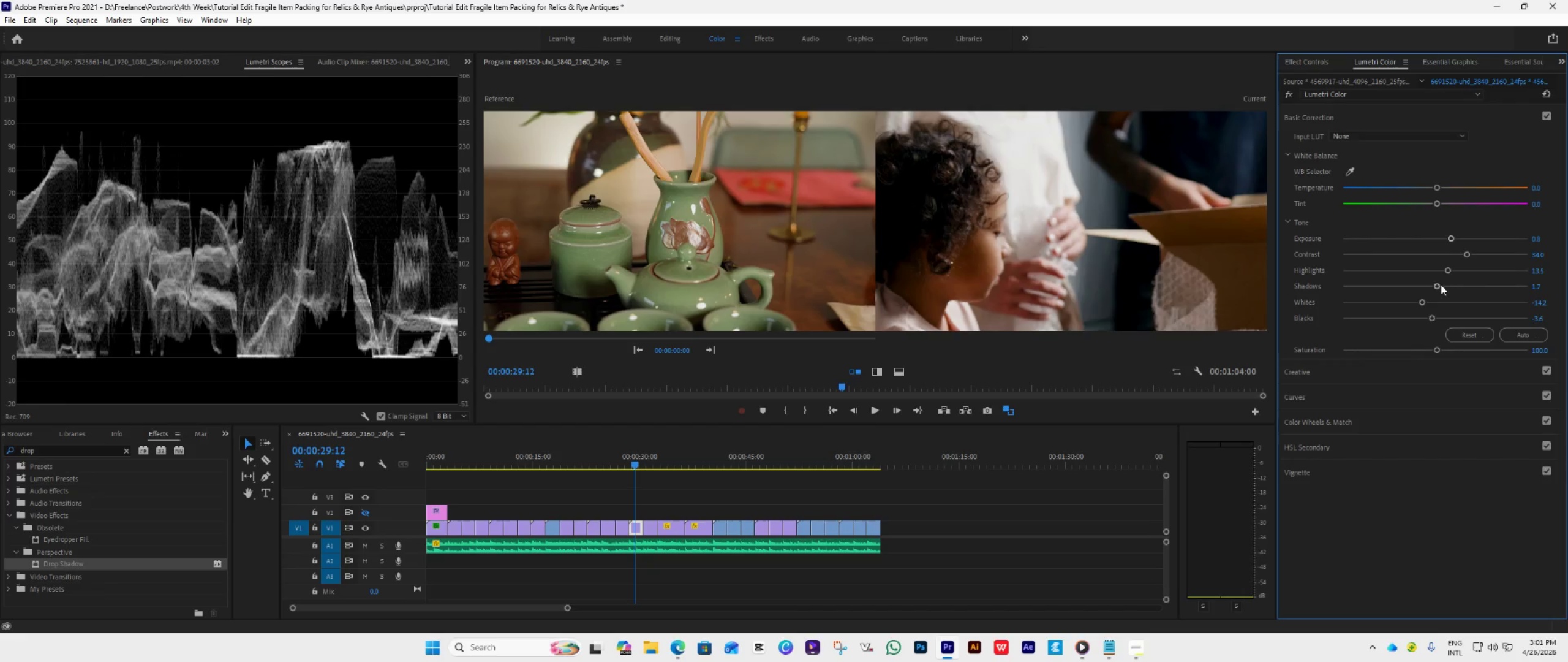 
left_click_drag(start_coordinate=[1437, 284], to_coordinate=[1434, 286])
 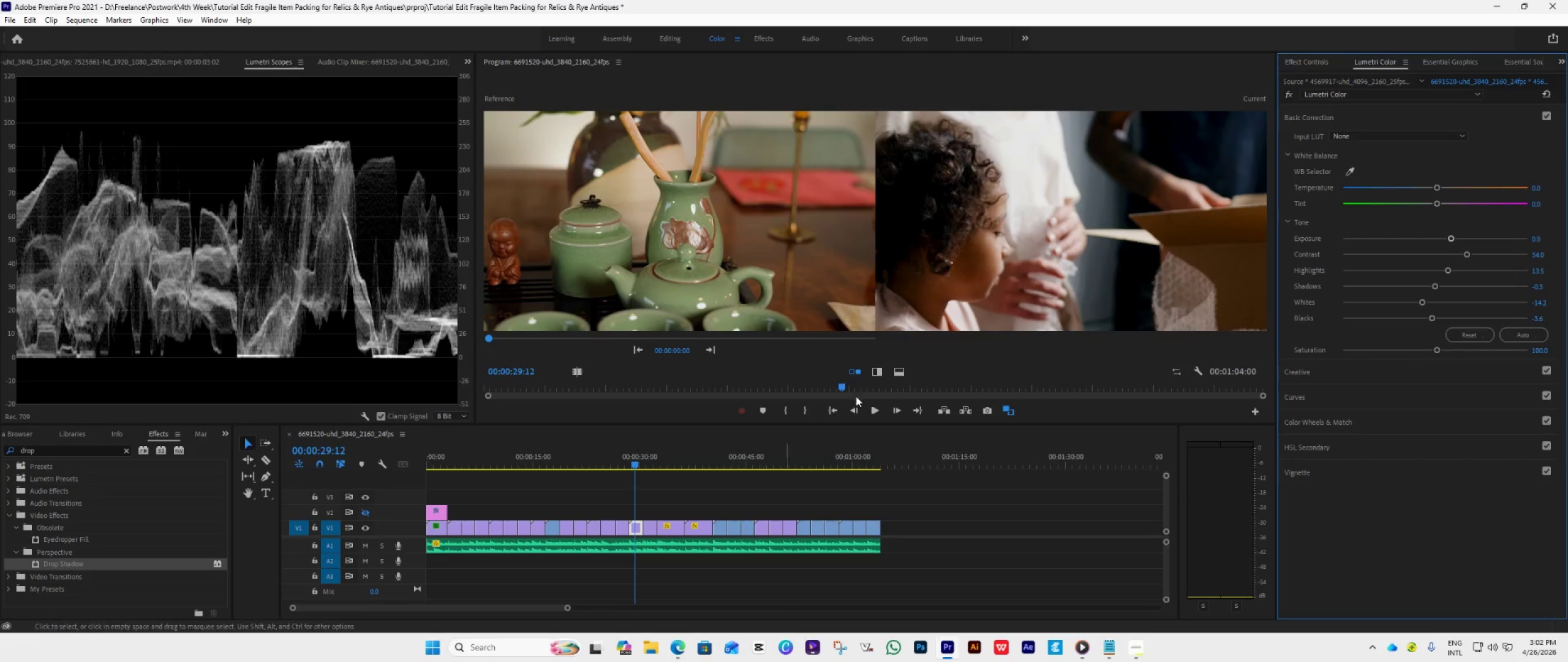 
left_click([1292, 63])
 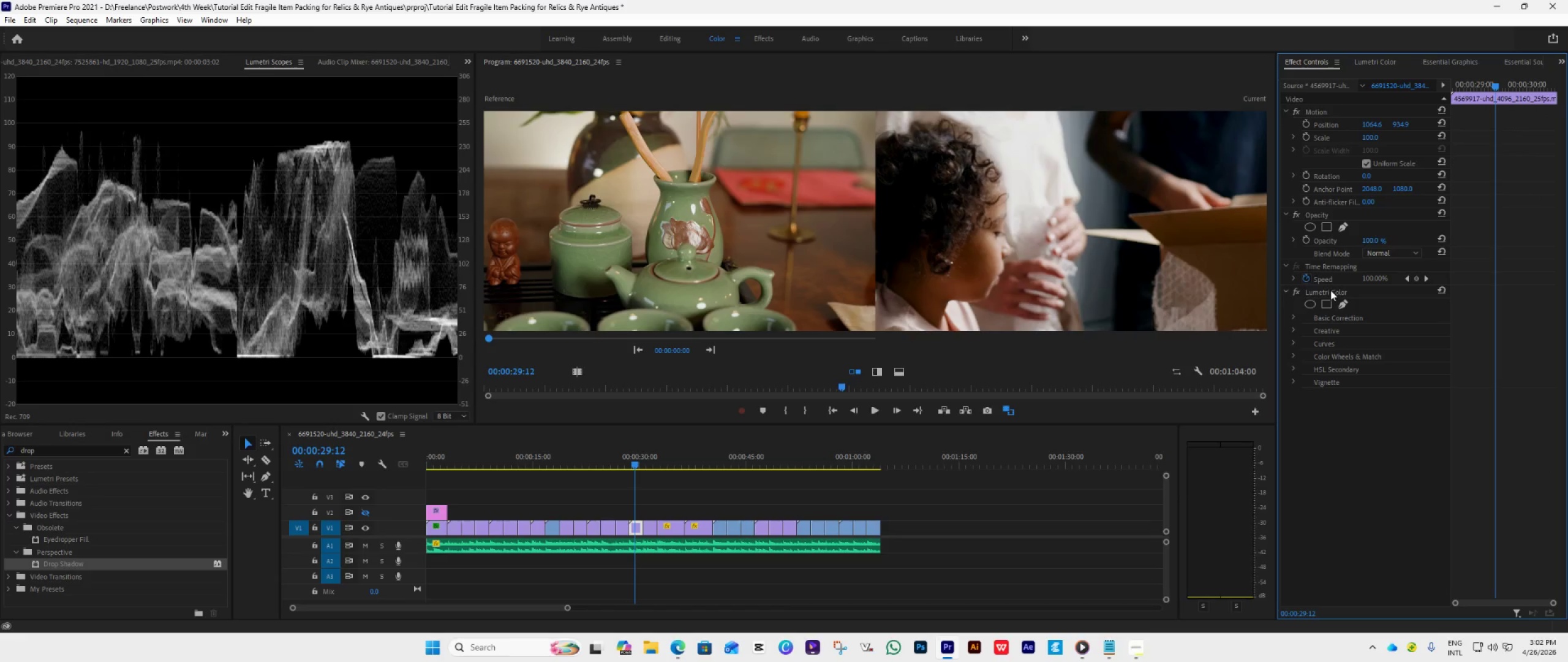 
left_click([1330, 290])
 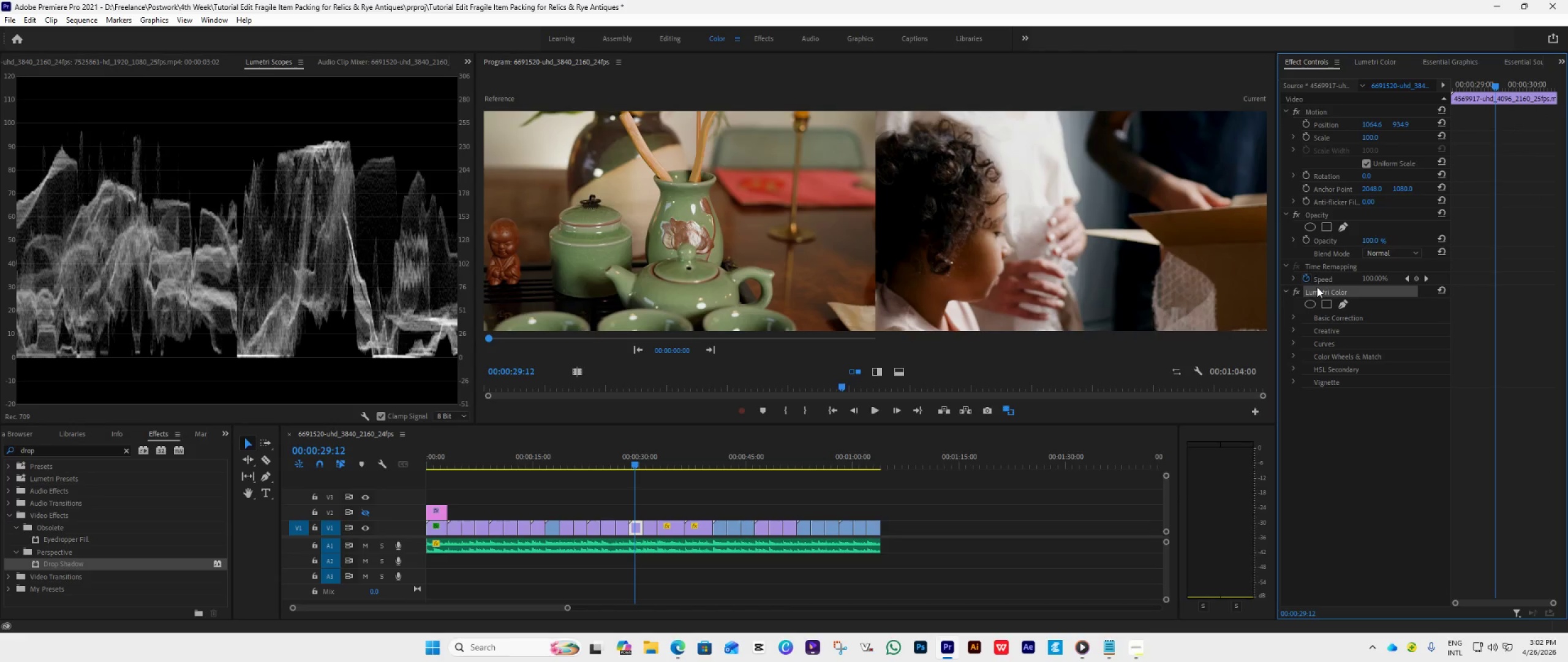 
key(Control+C)
 